 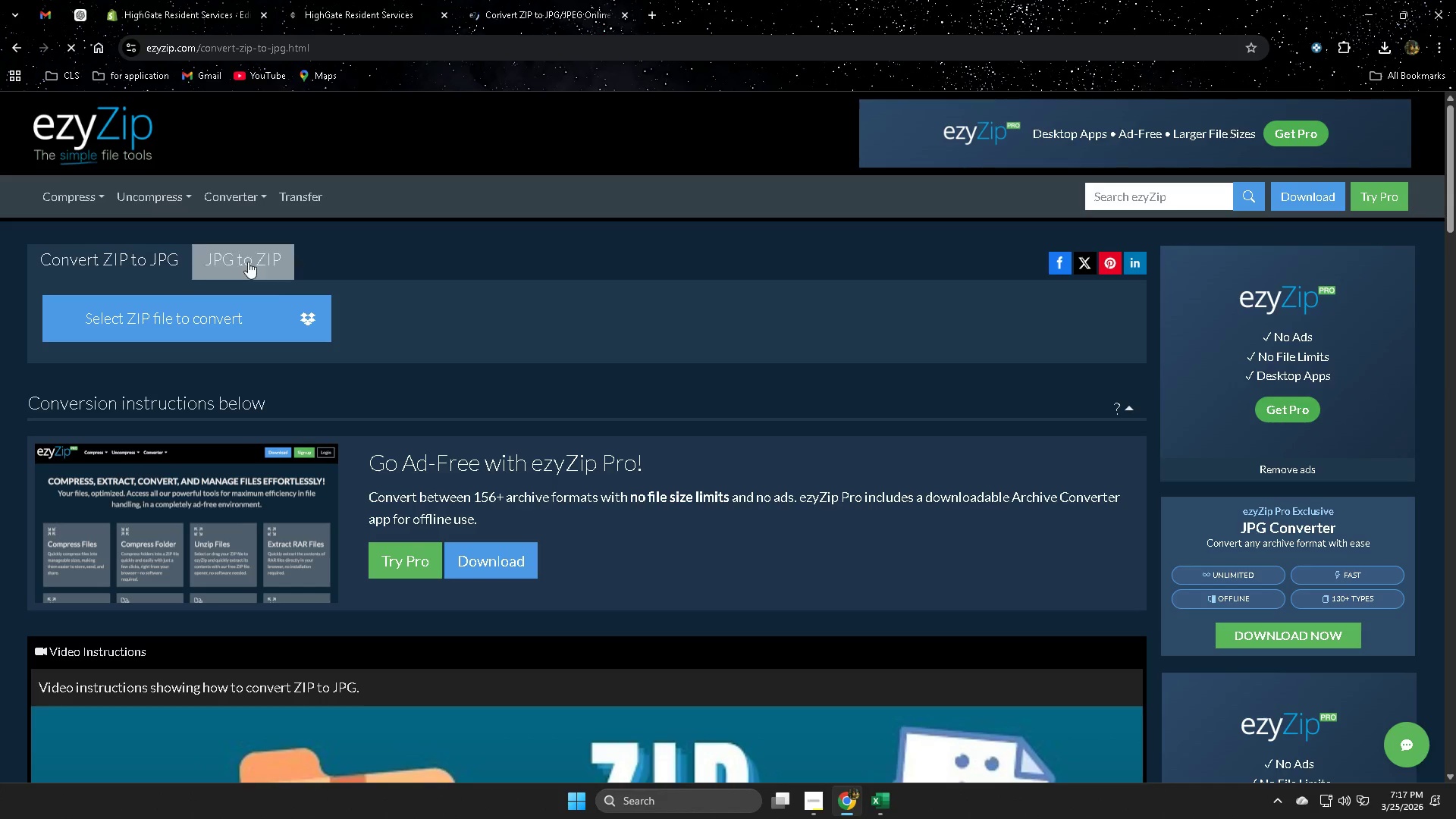 
left_click([263, 262])
 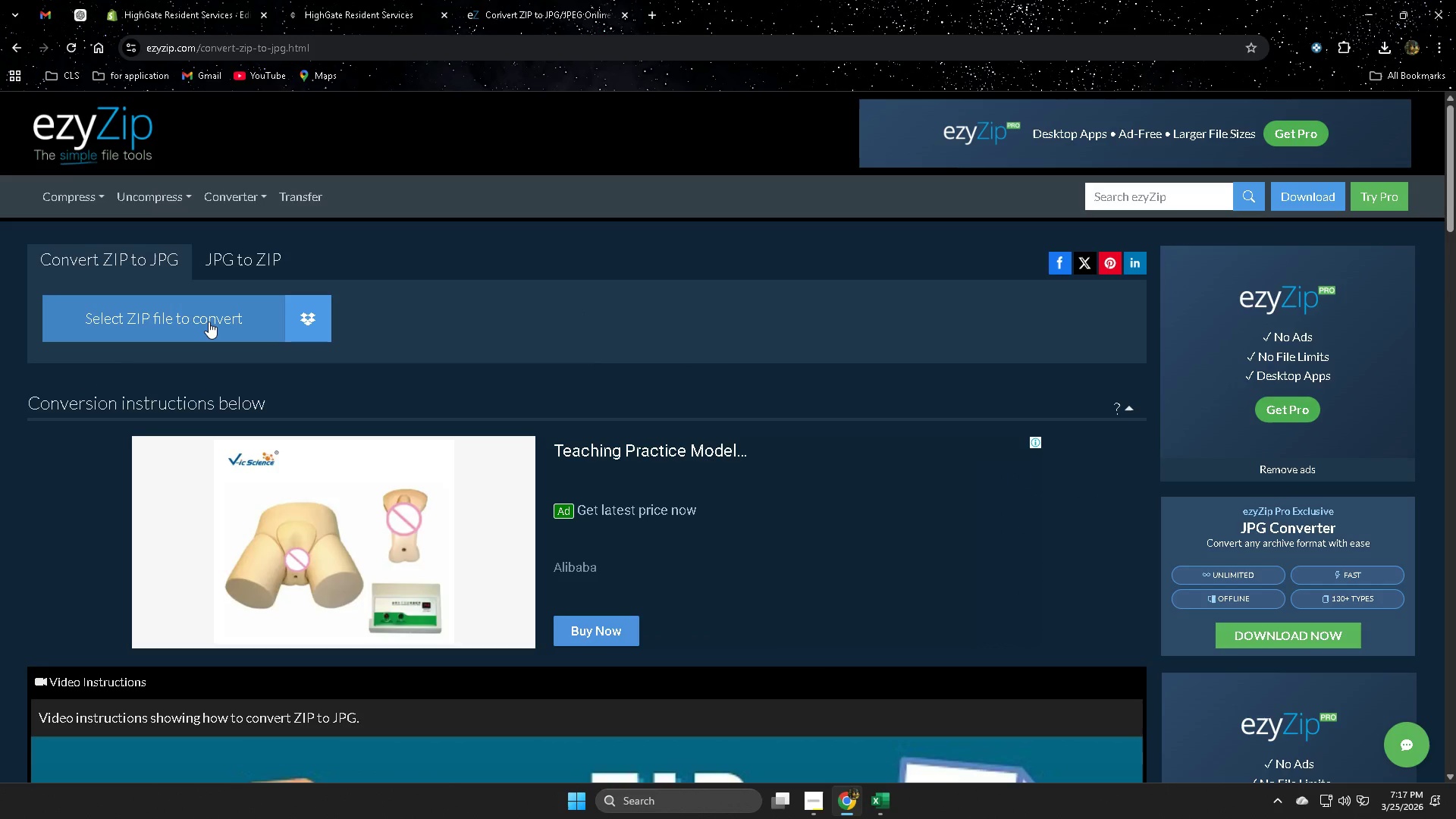 
left_click([209, 322])
 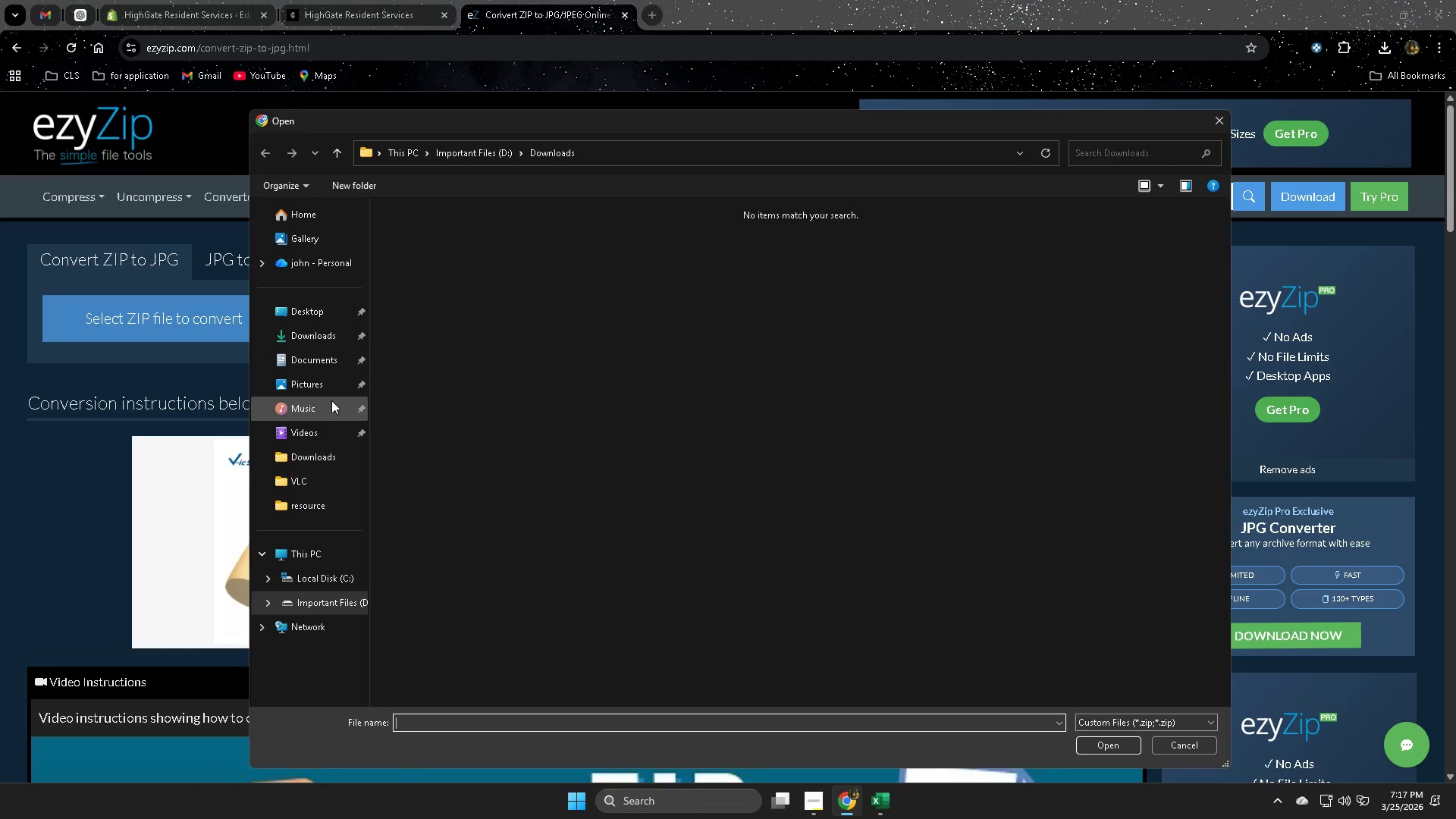 
left_click([318, 460])
 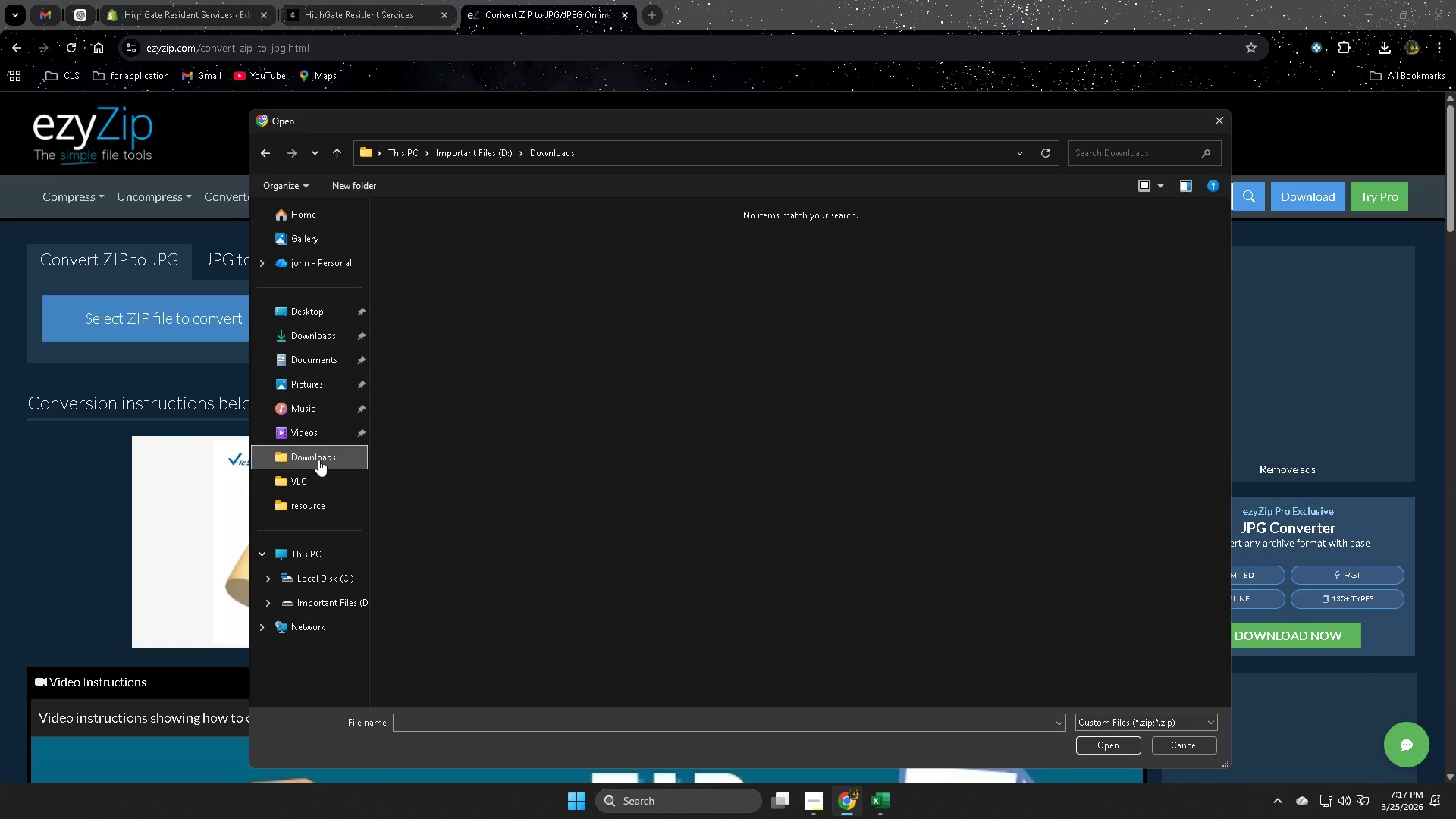 
left_click([318, 460])
 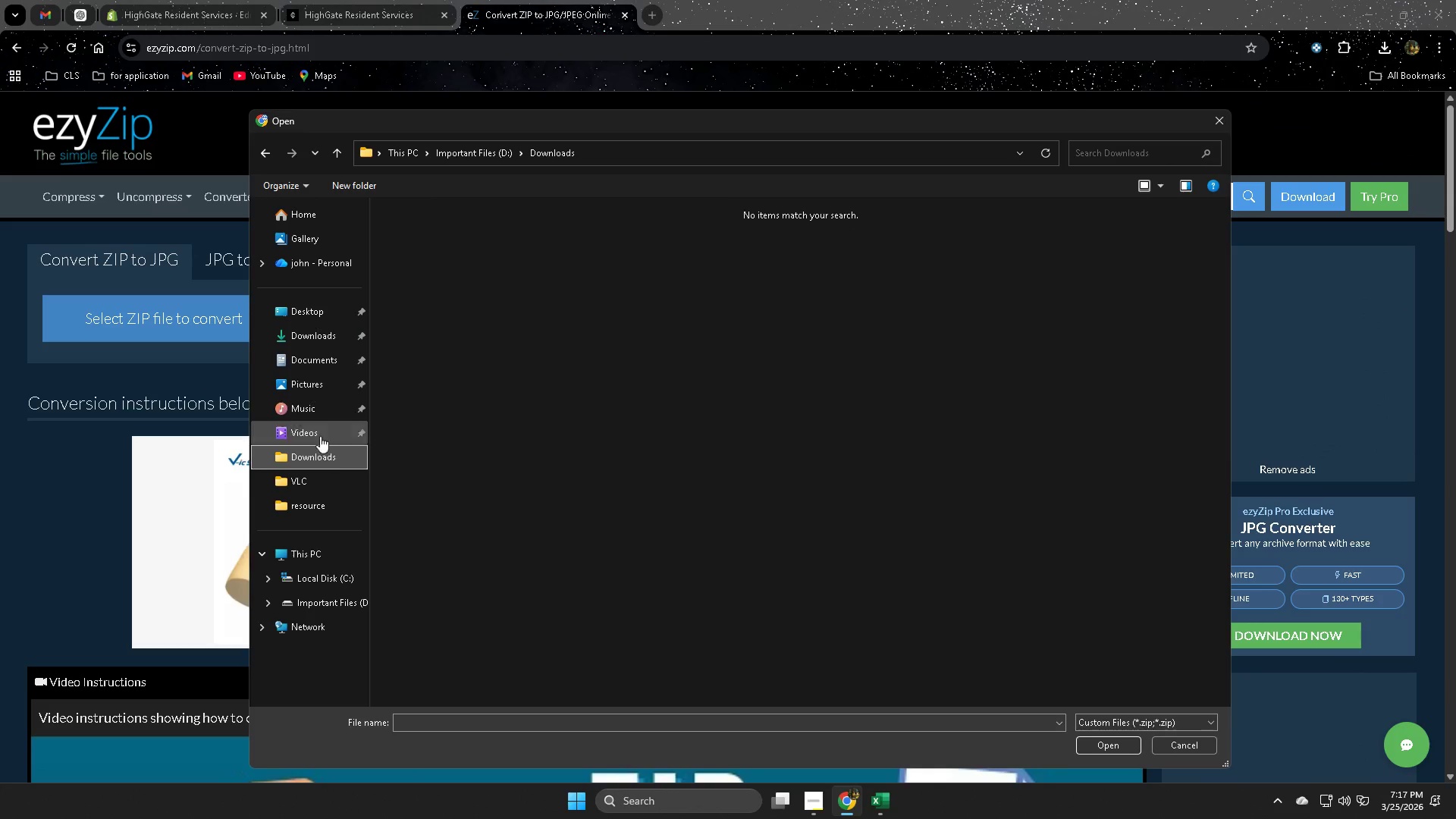 
left_click([321, 340])
 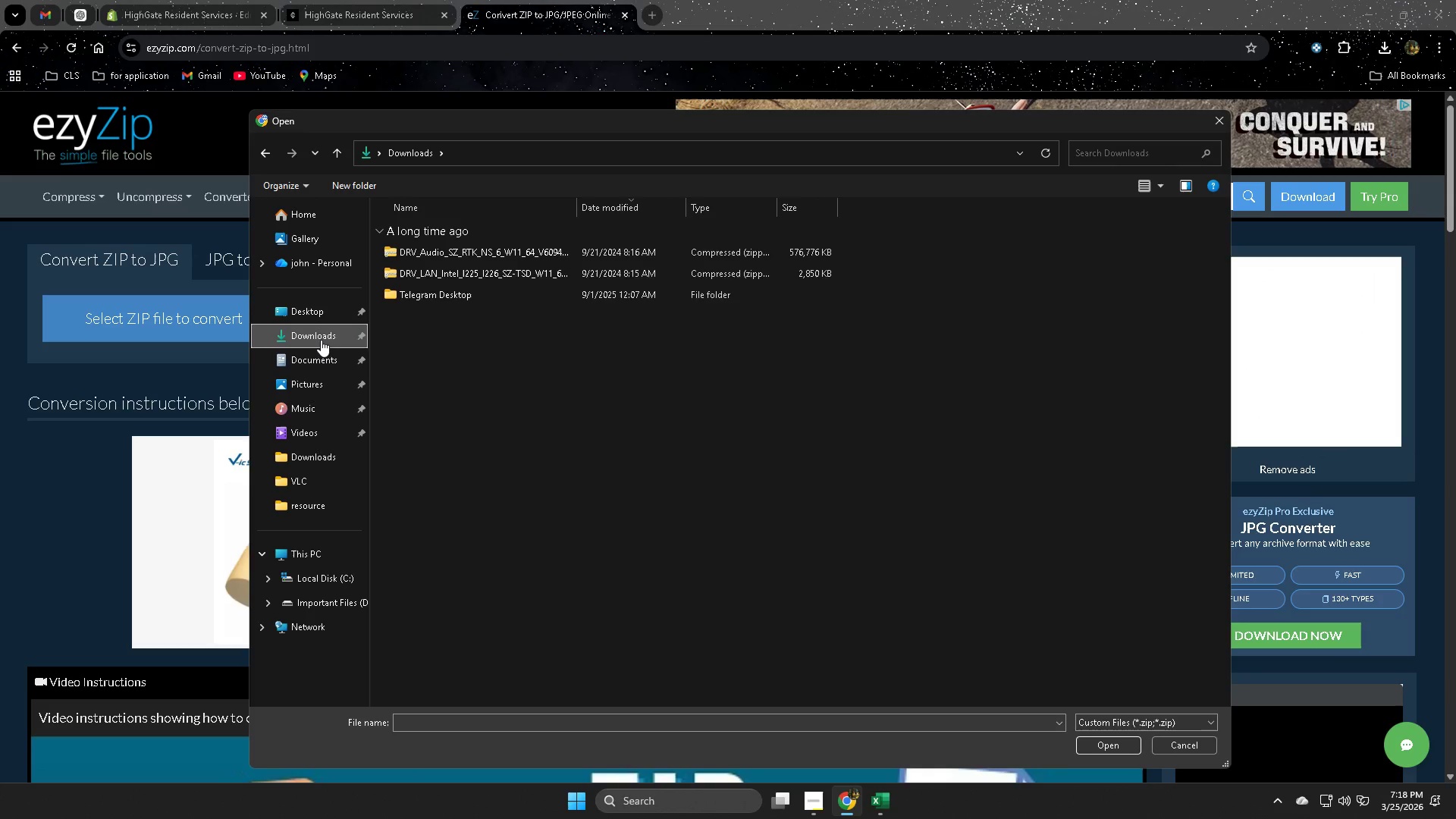 
wait(8.62)
 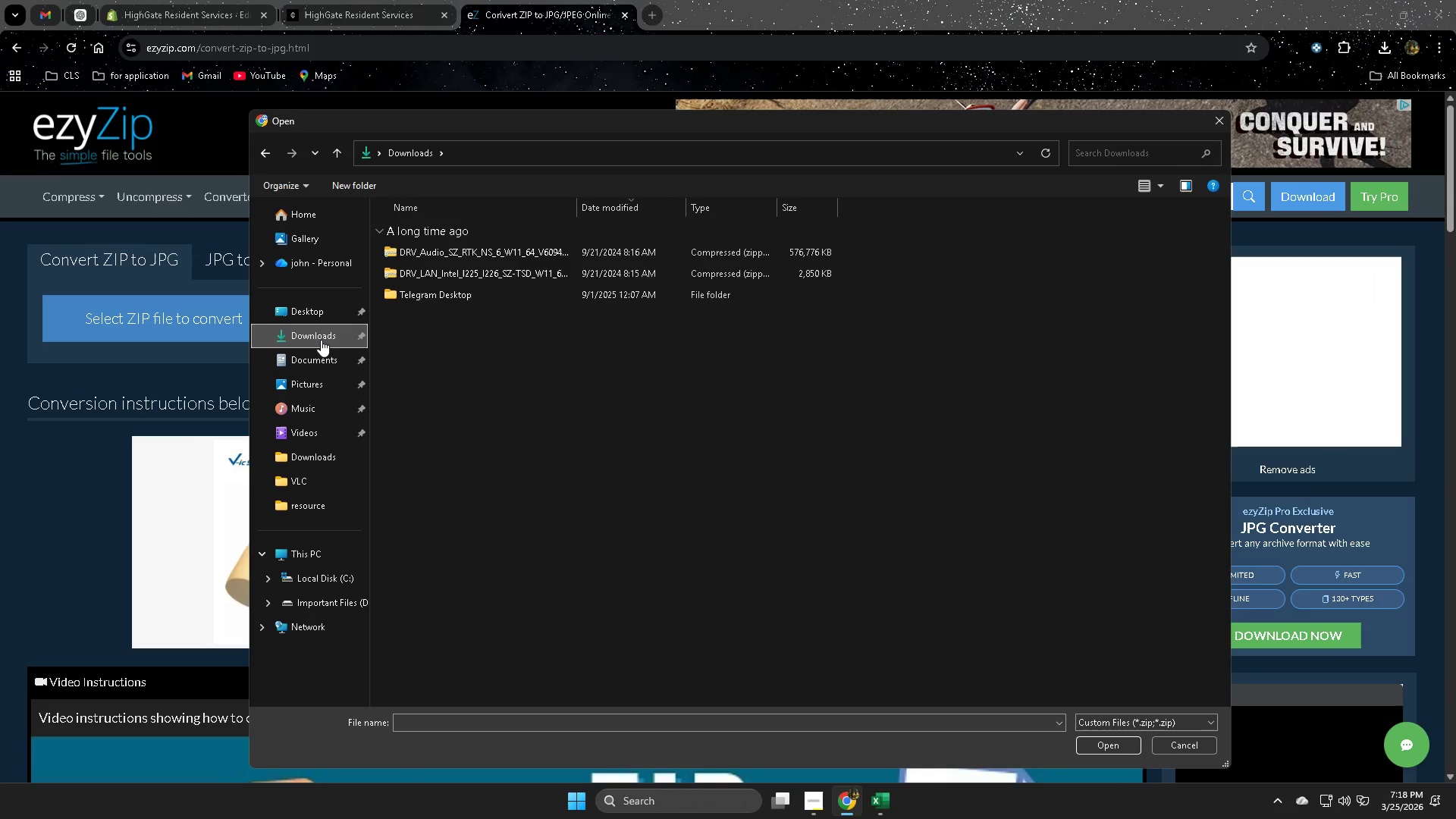 
left_click([315, 306])
 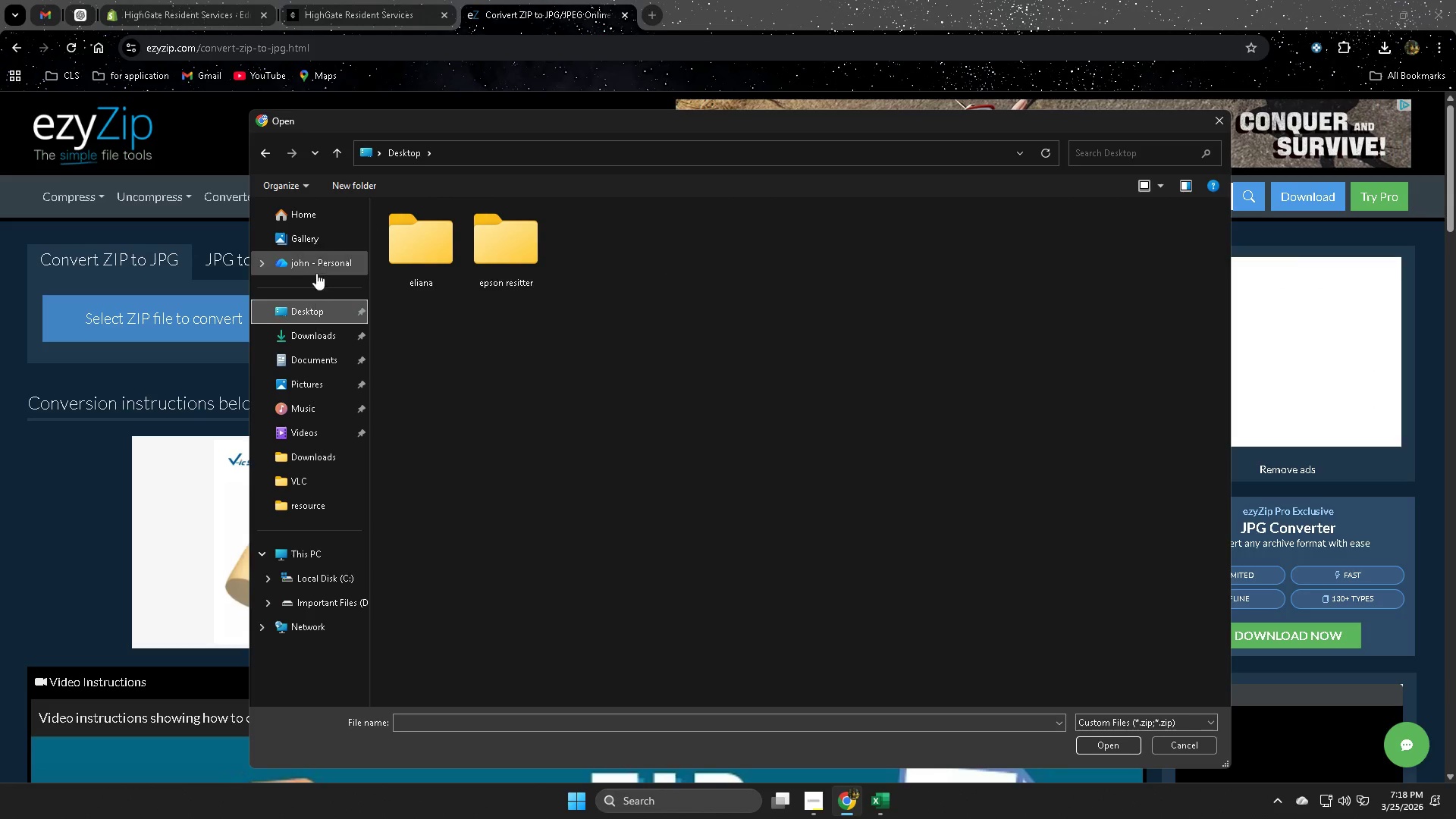 
left_click([320, 213])
 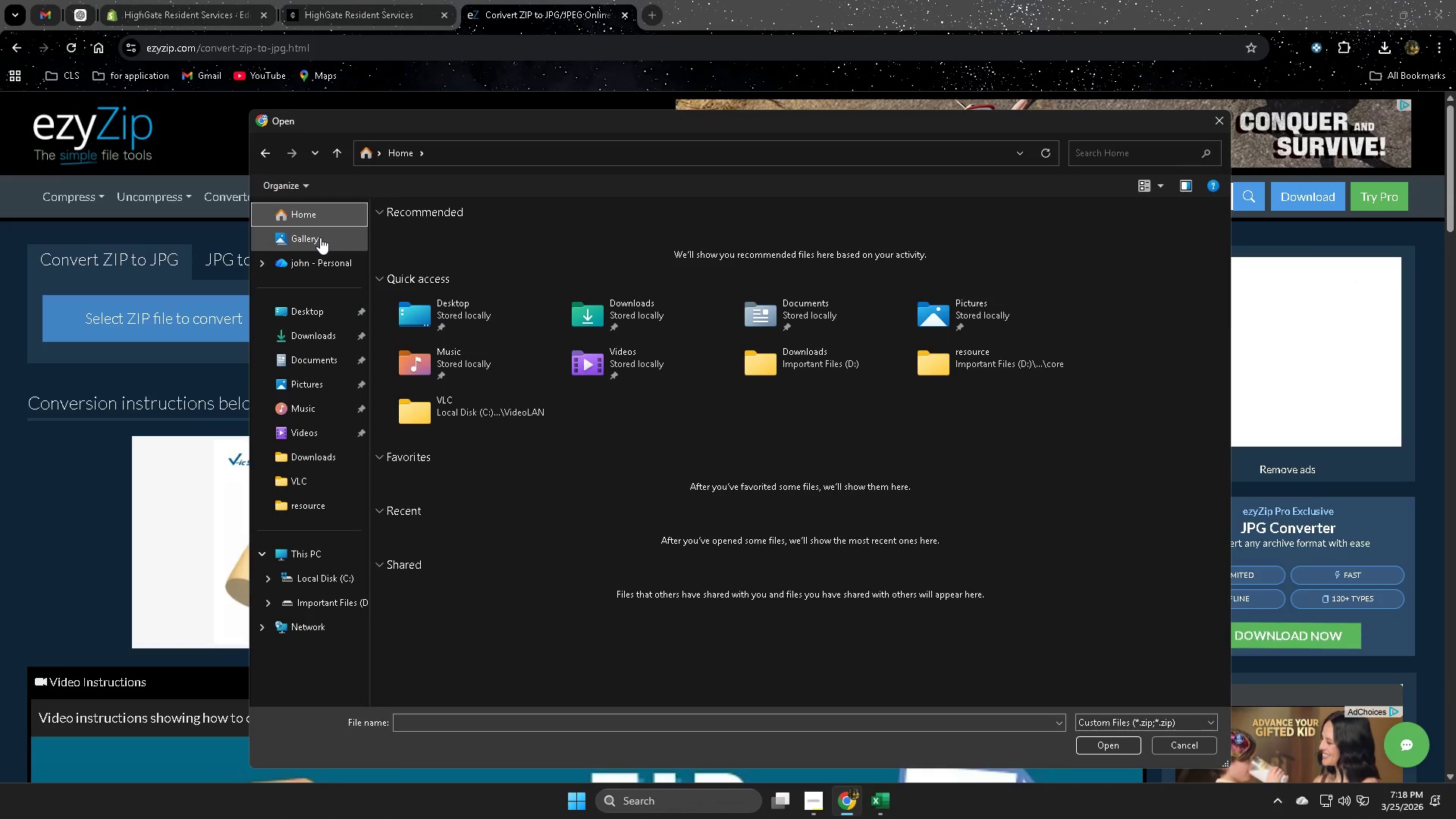 
left_click([320, 239])
 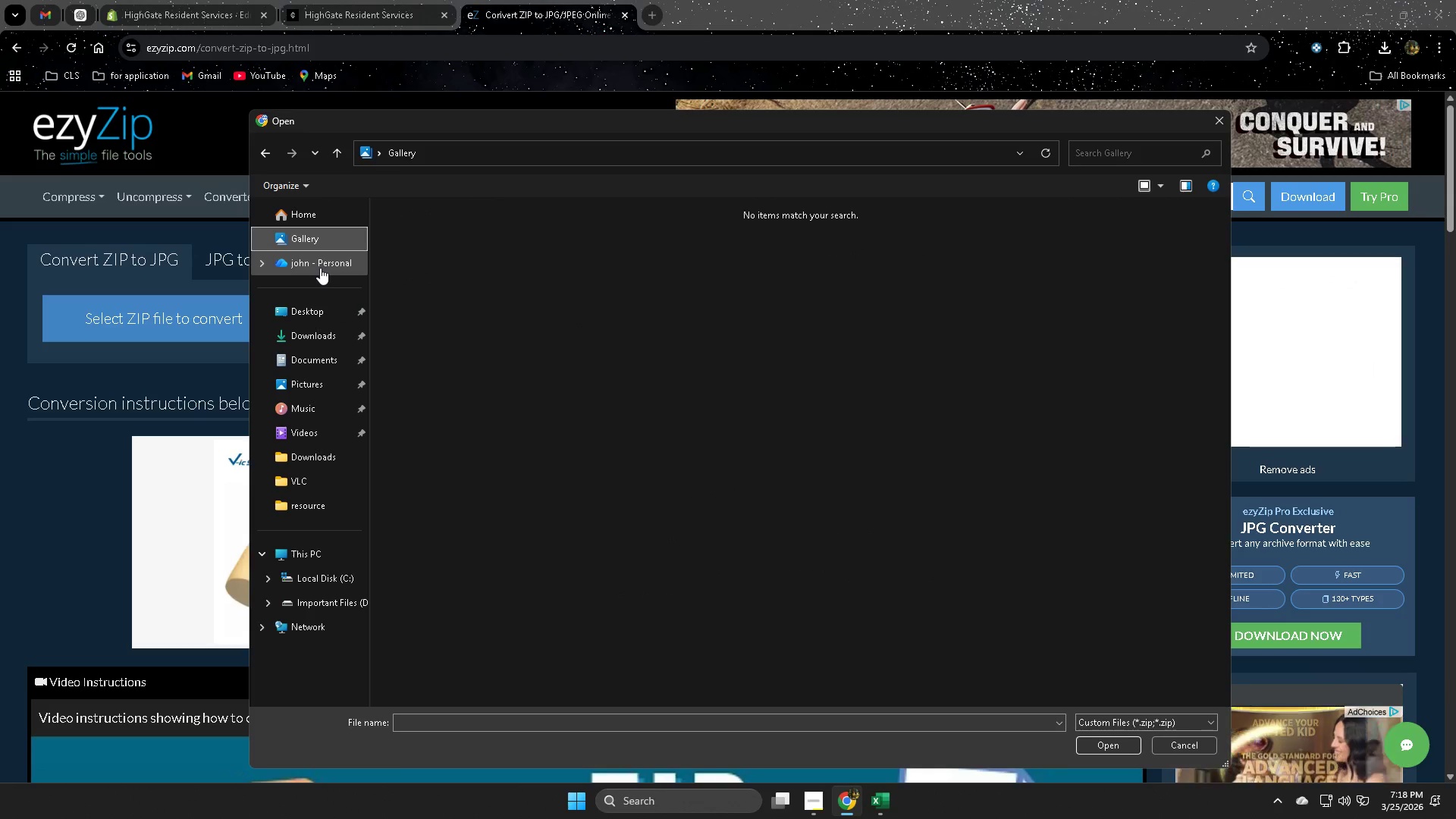 
left_click([320, 268])
 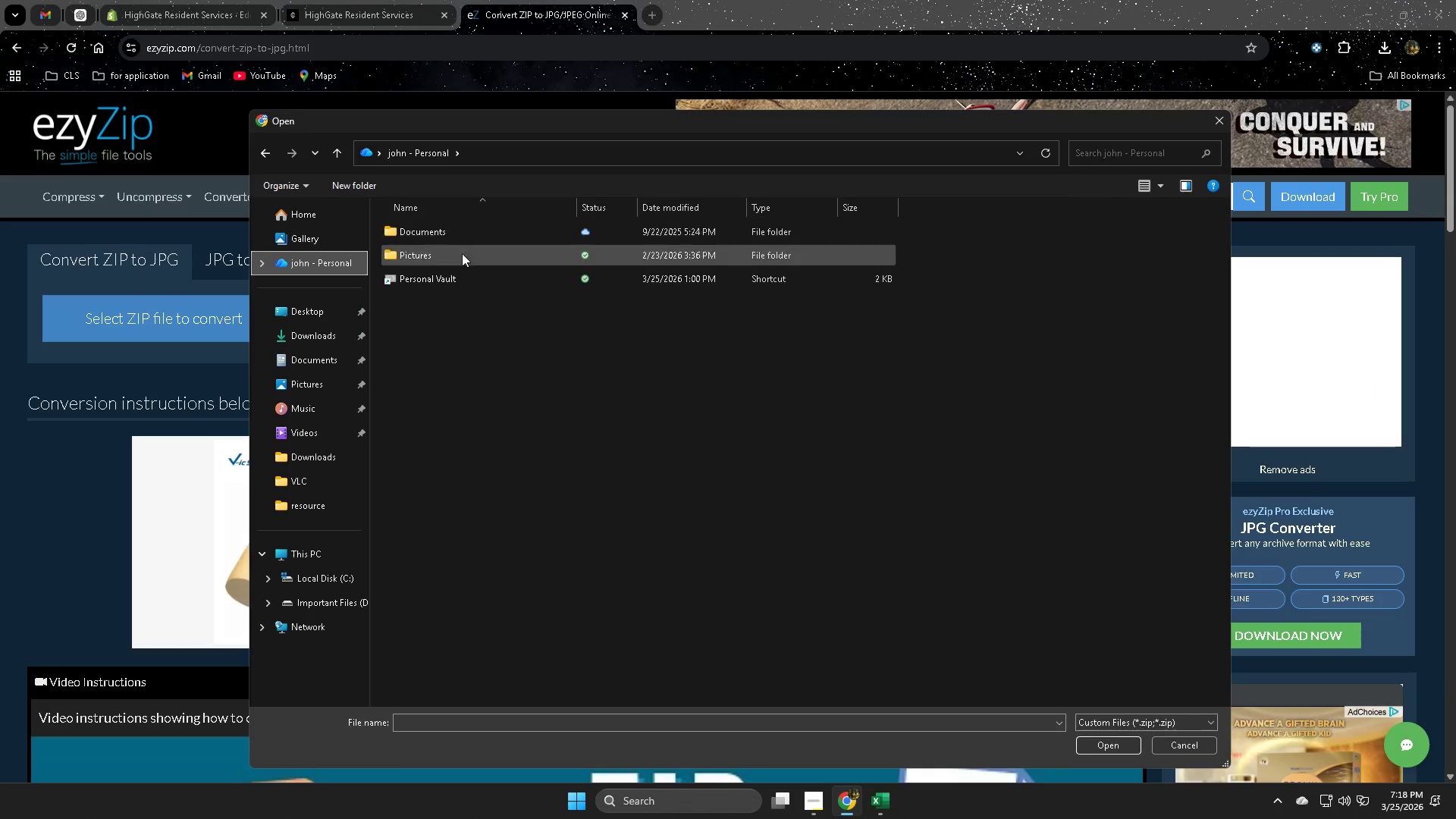 
double_click([456, 262])
 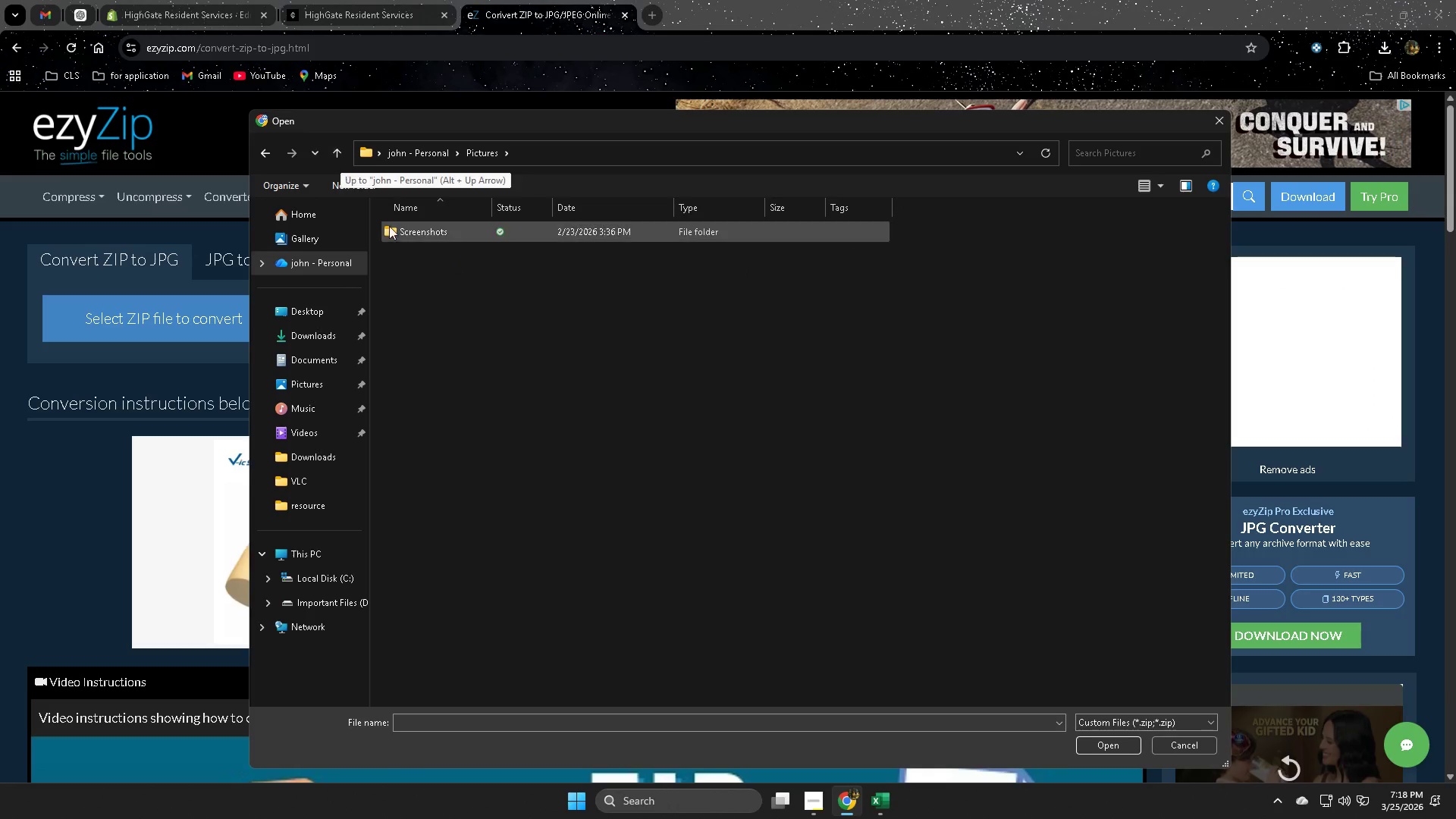 
double_click([427, 231])
 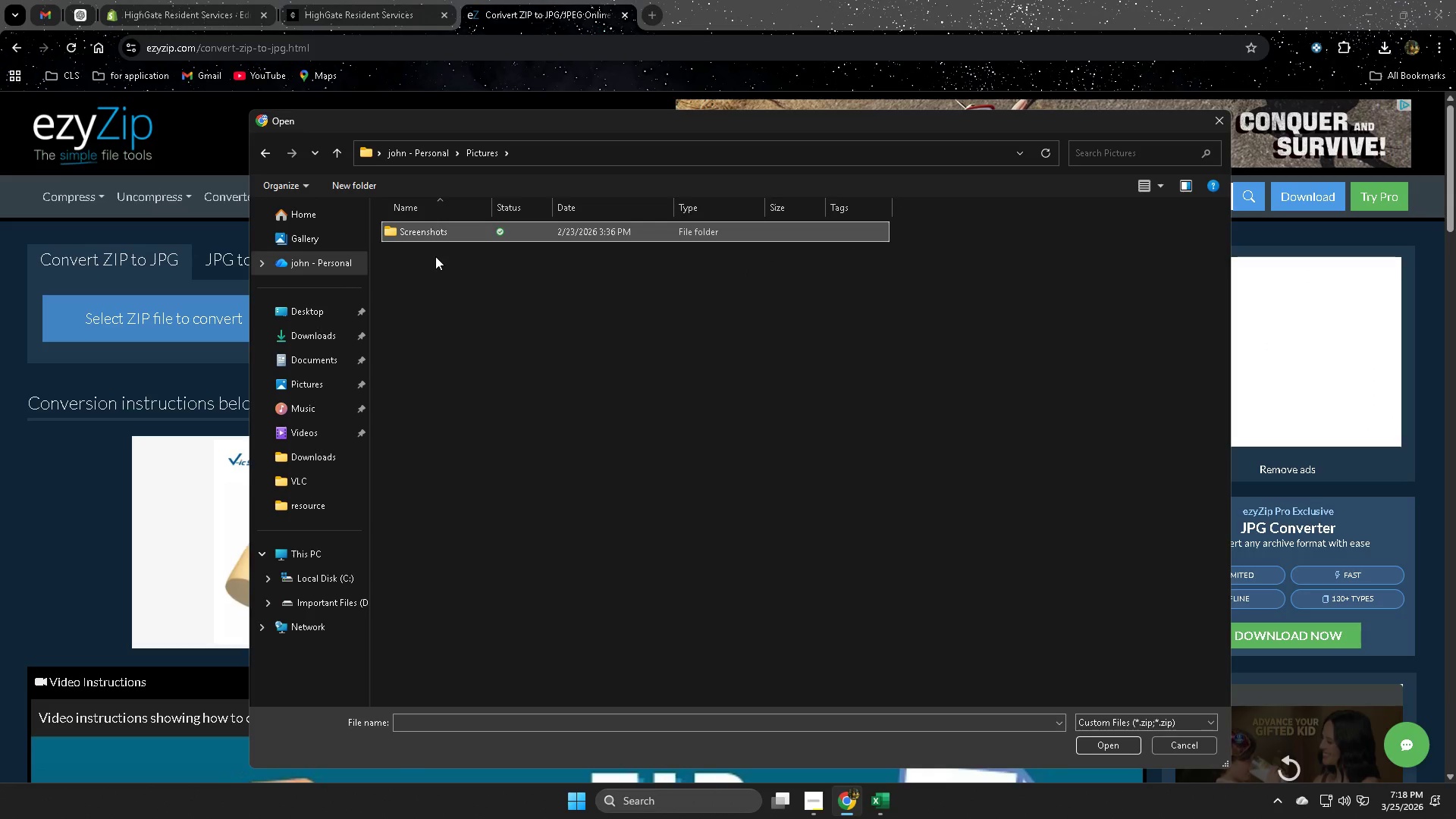 
left_click([337, 155])
 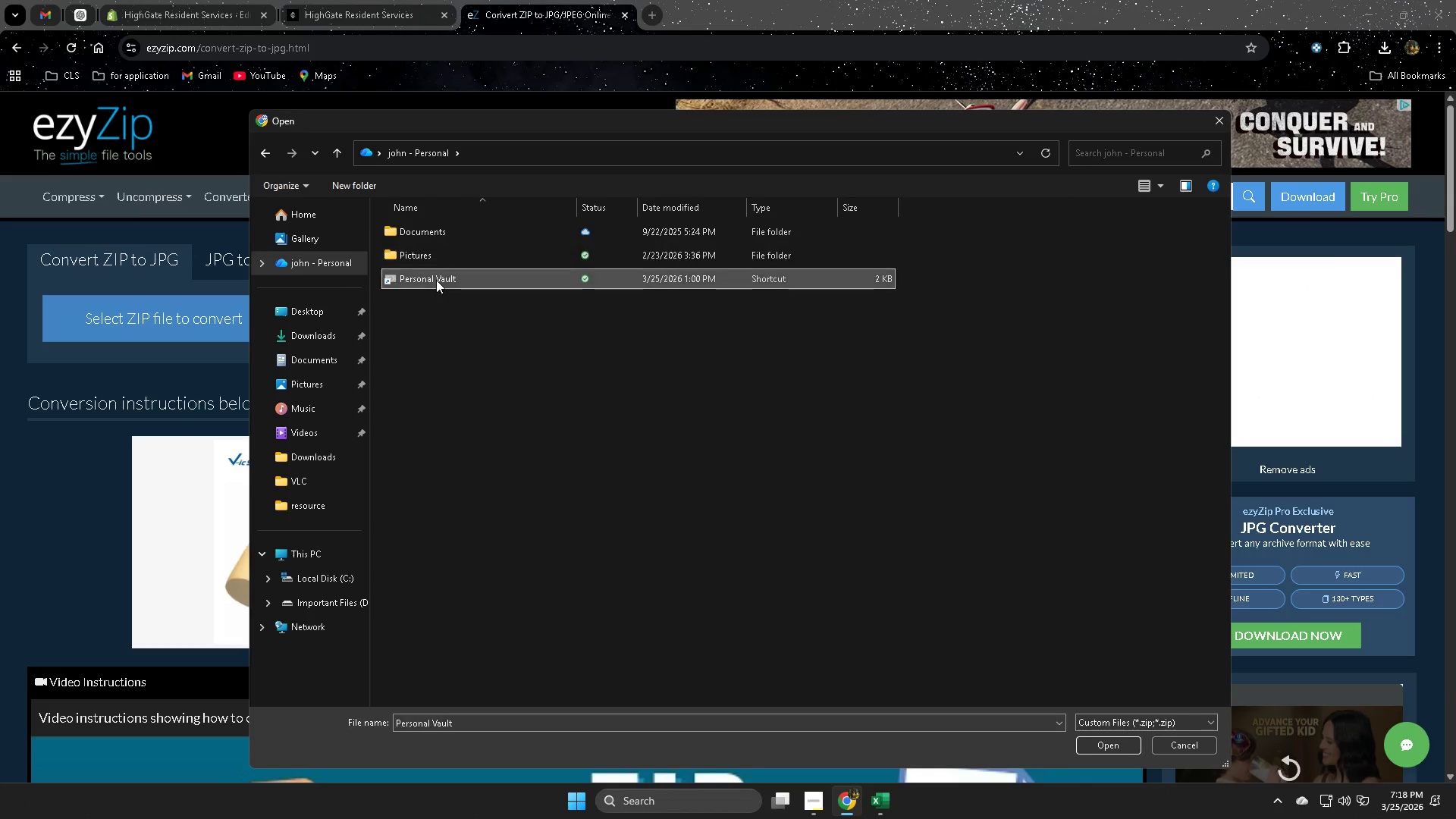 
double_click([436, 280])
 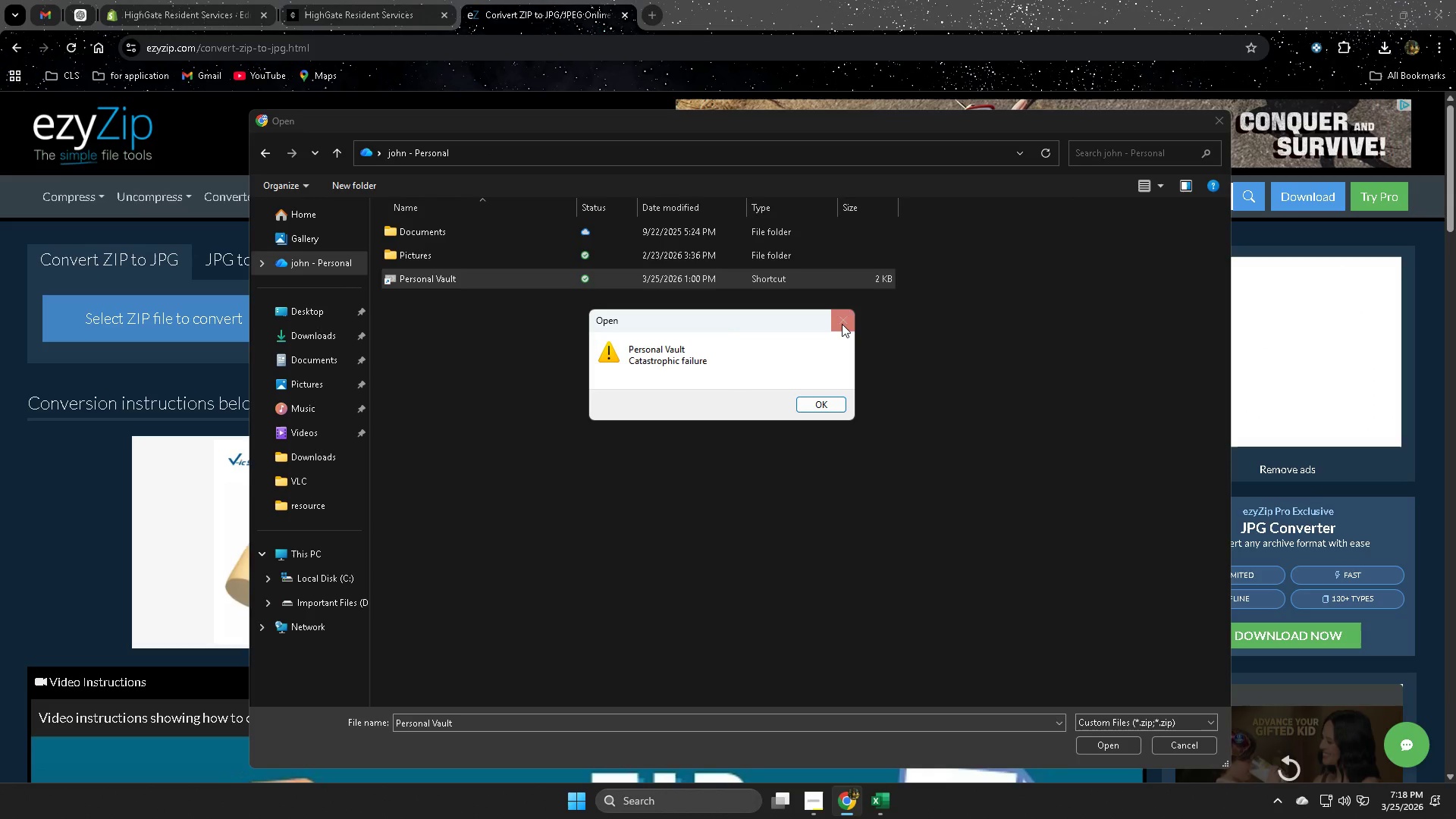 
left_click([843, 322])
 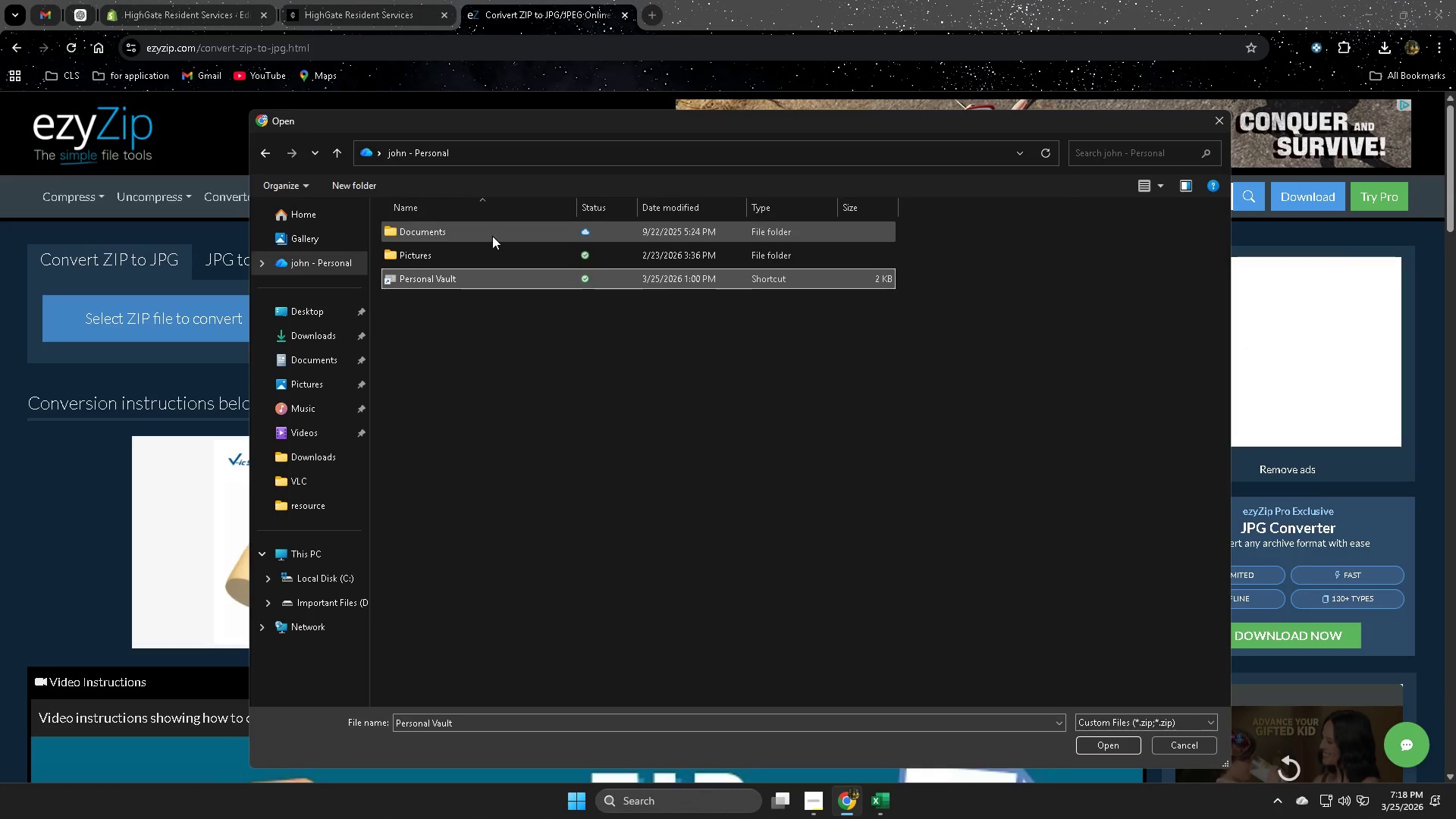 
double_click([492, 236])
 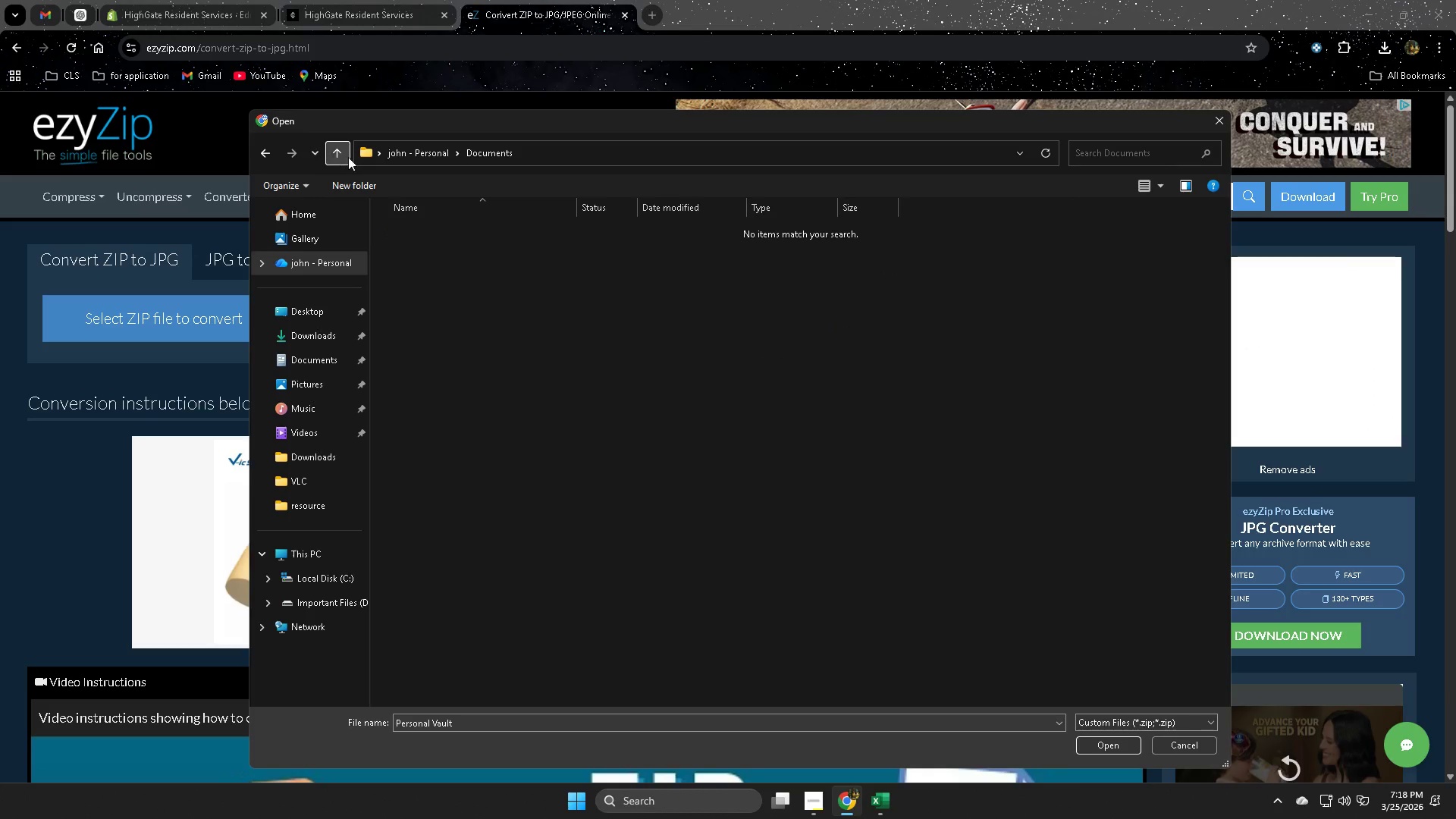 
left_click([348, 157])
 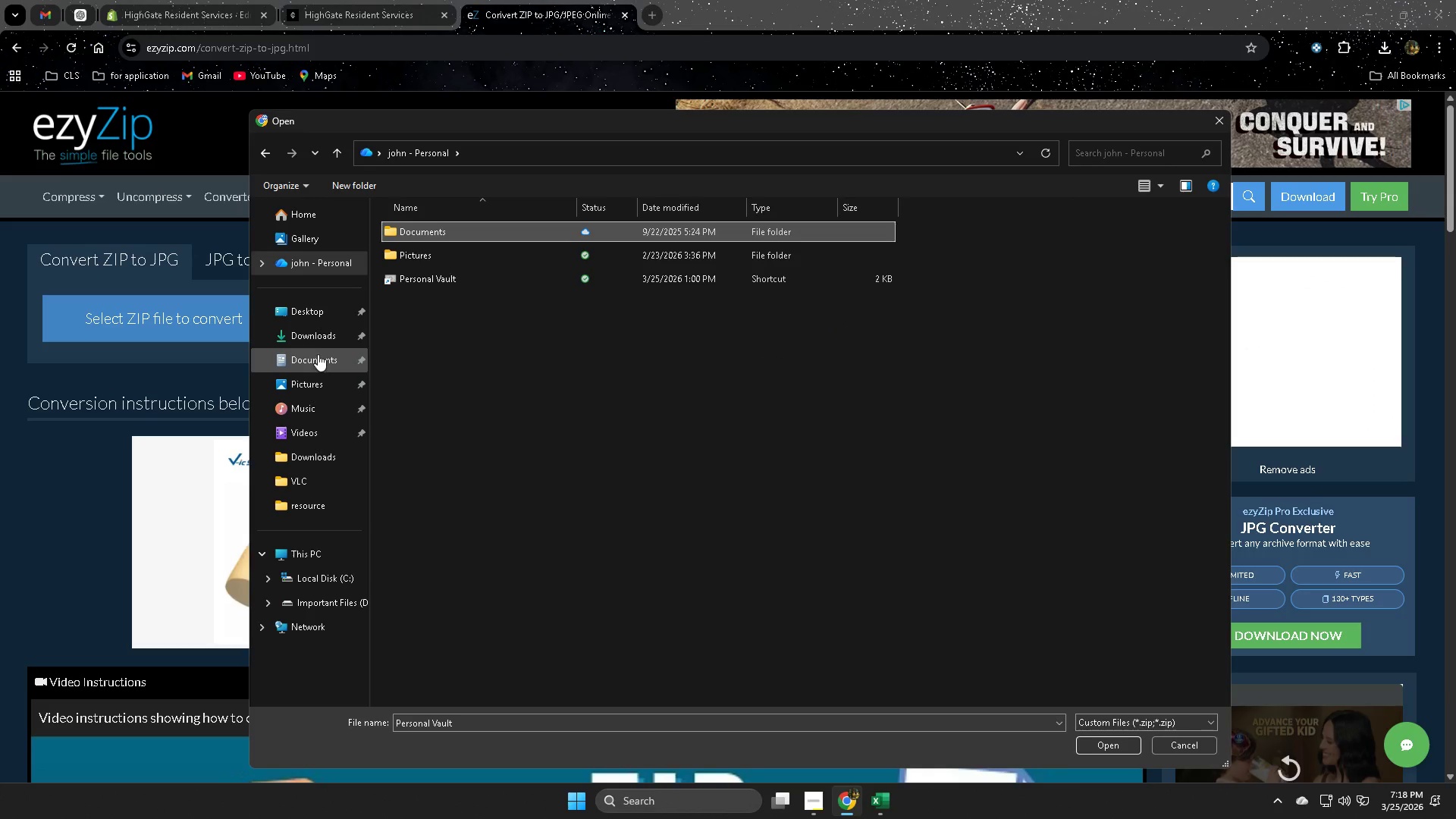 
left_click([320, 338])
 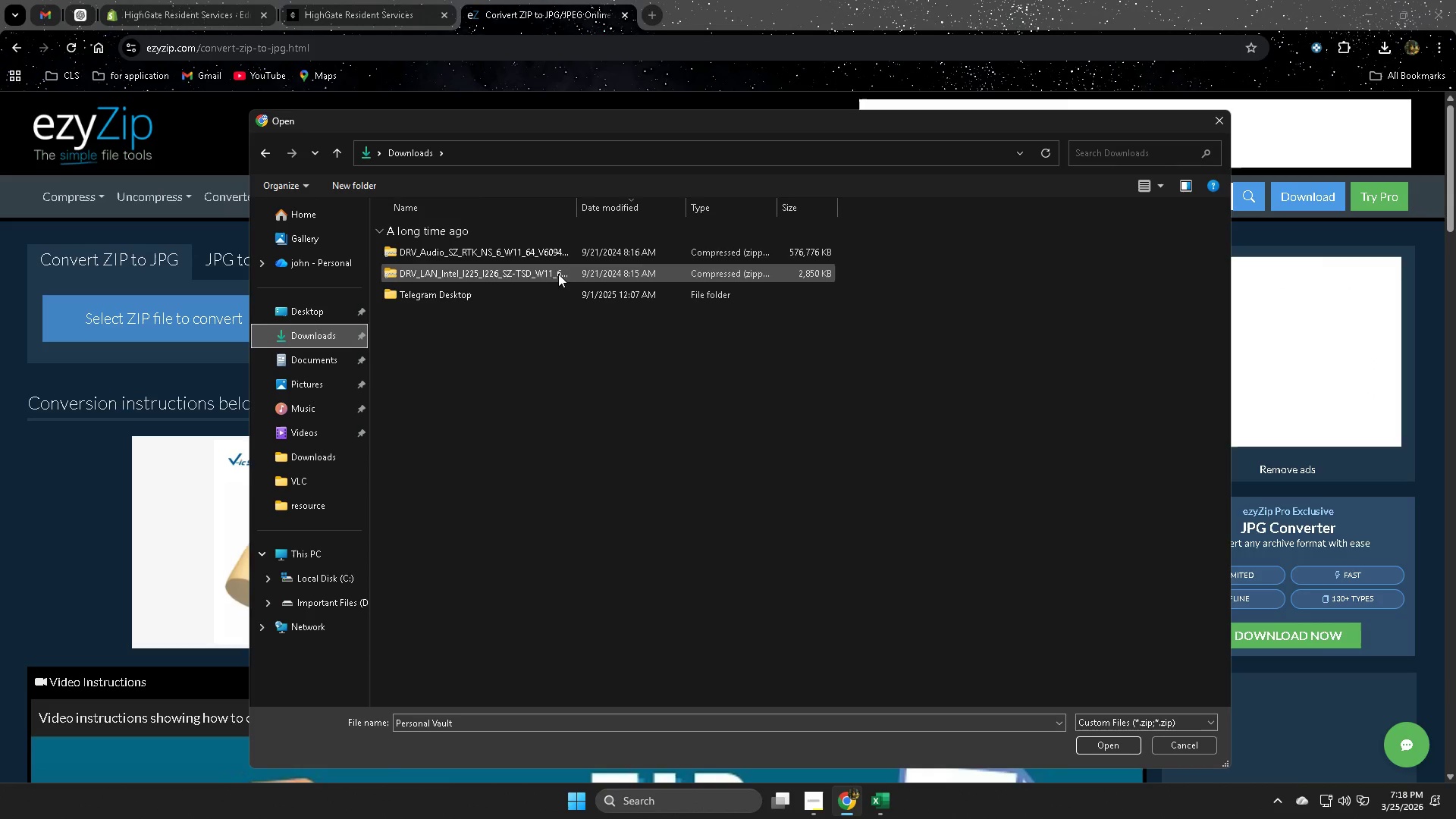 
right_click([565, 259])
 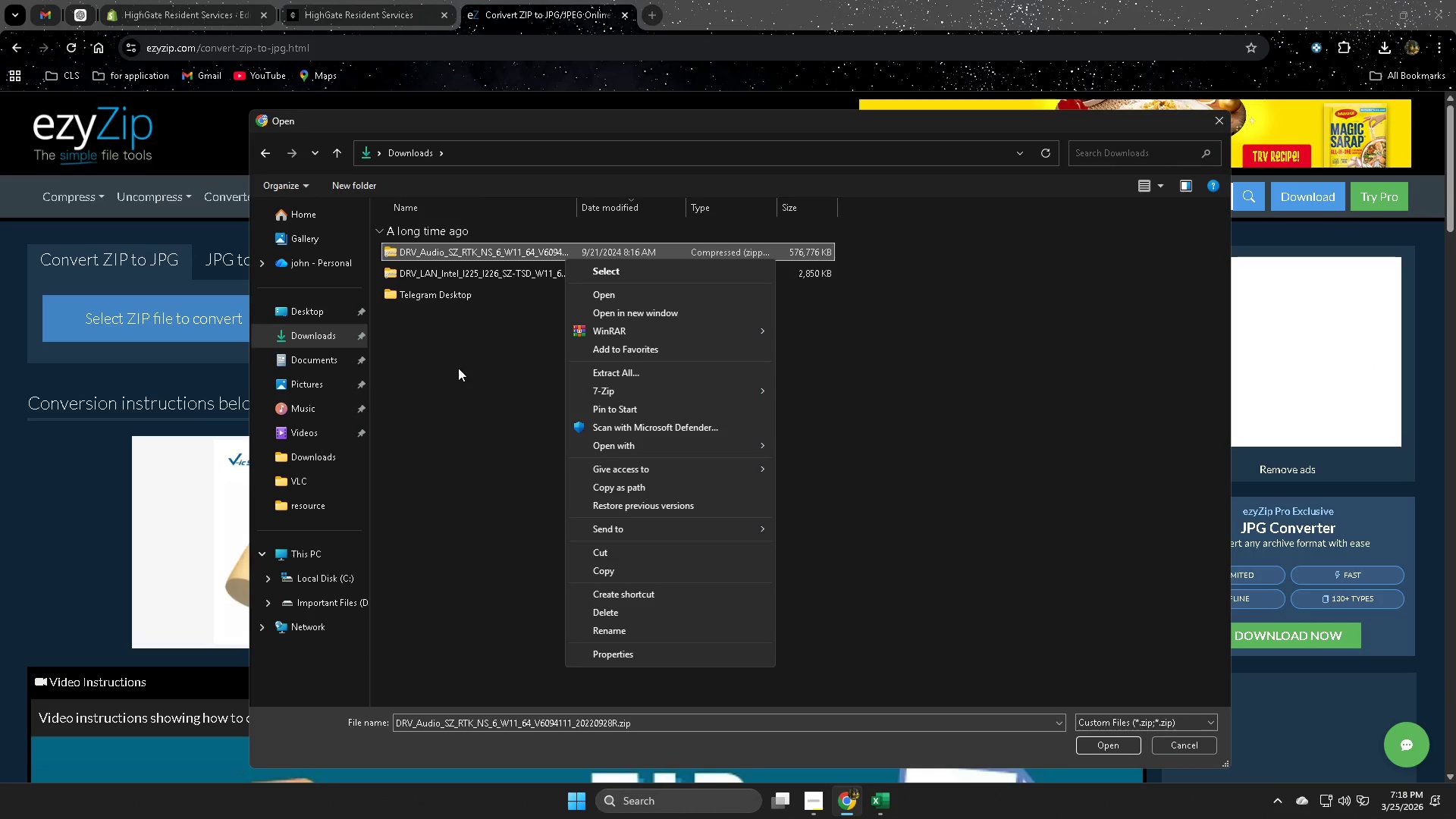 
left_click([458, 368])
 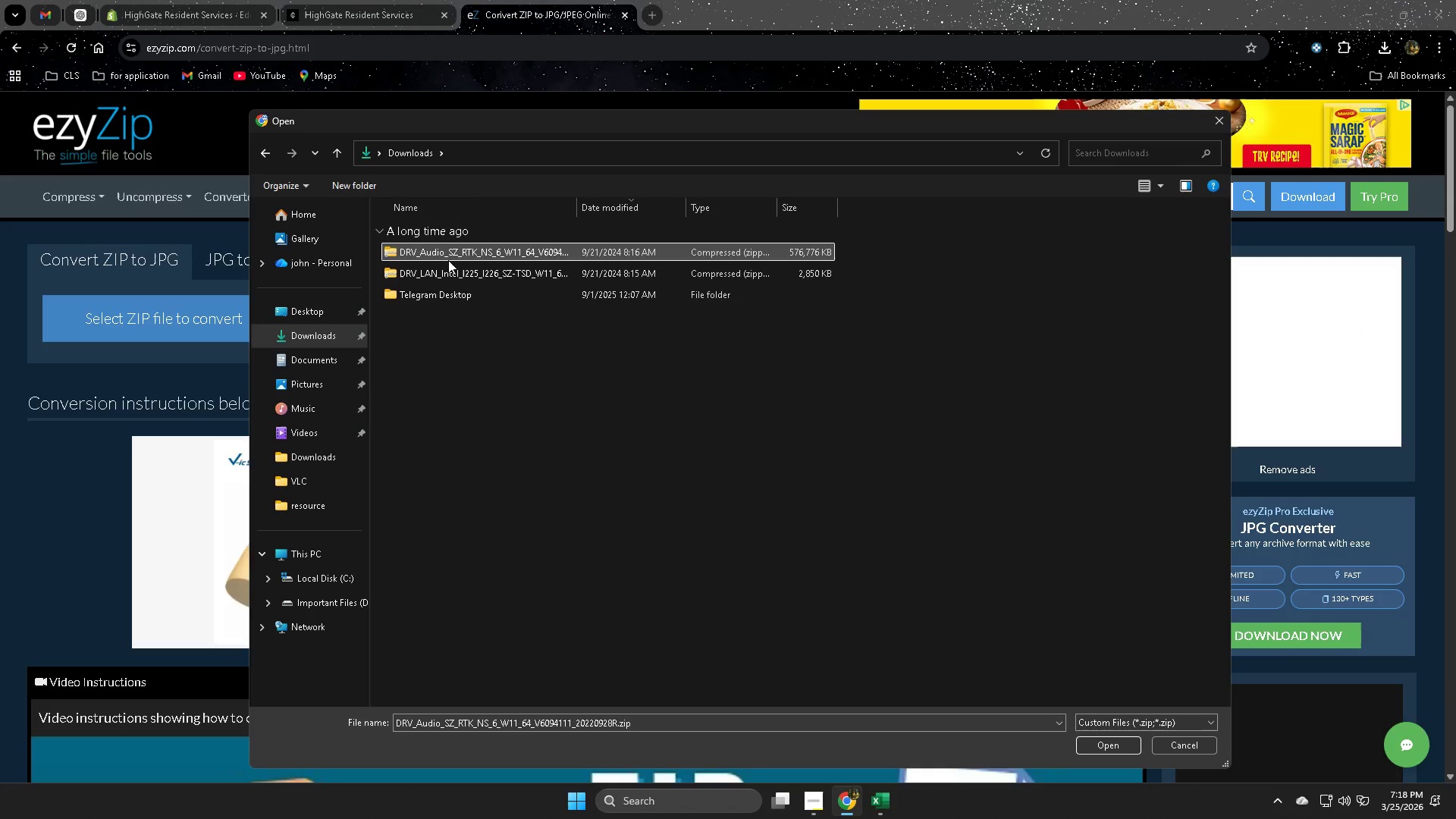 
left_click([449, 258])
 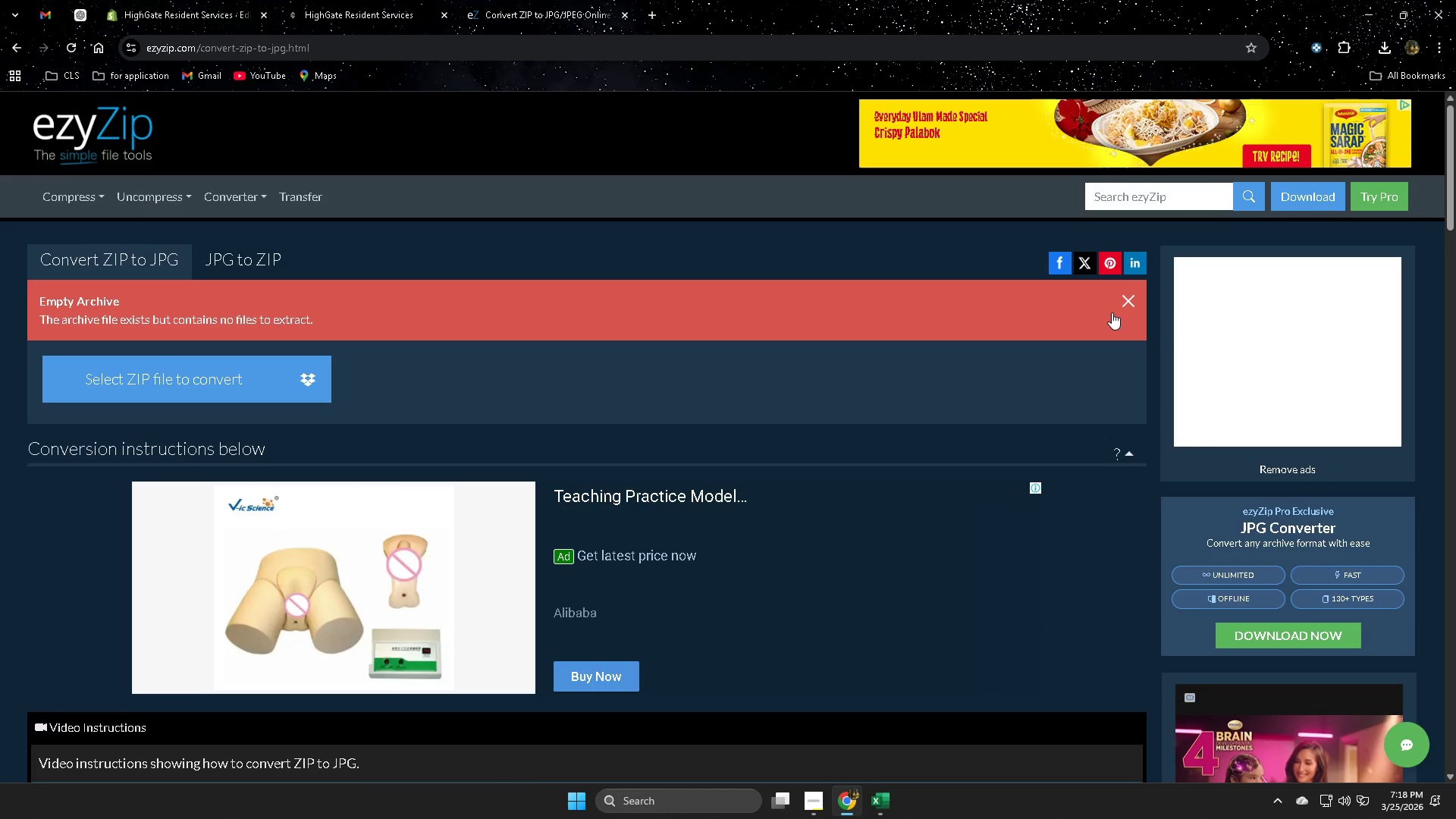 
left_click([1123, 300])
 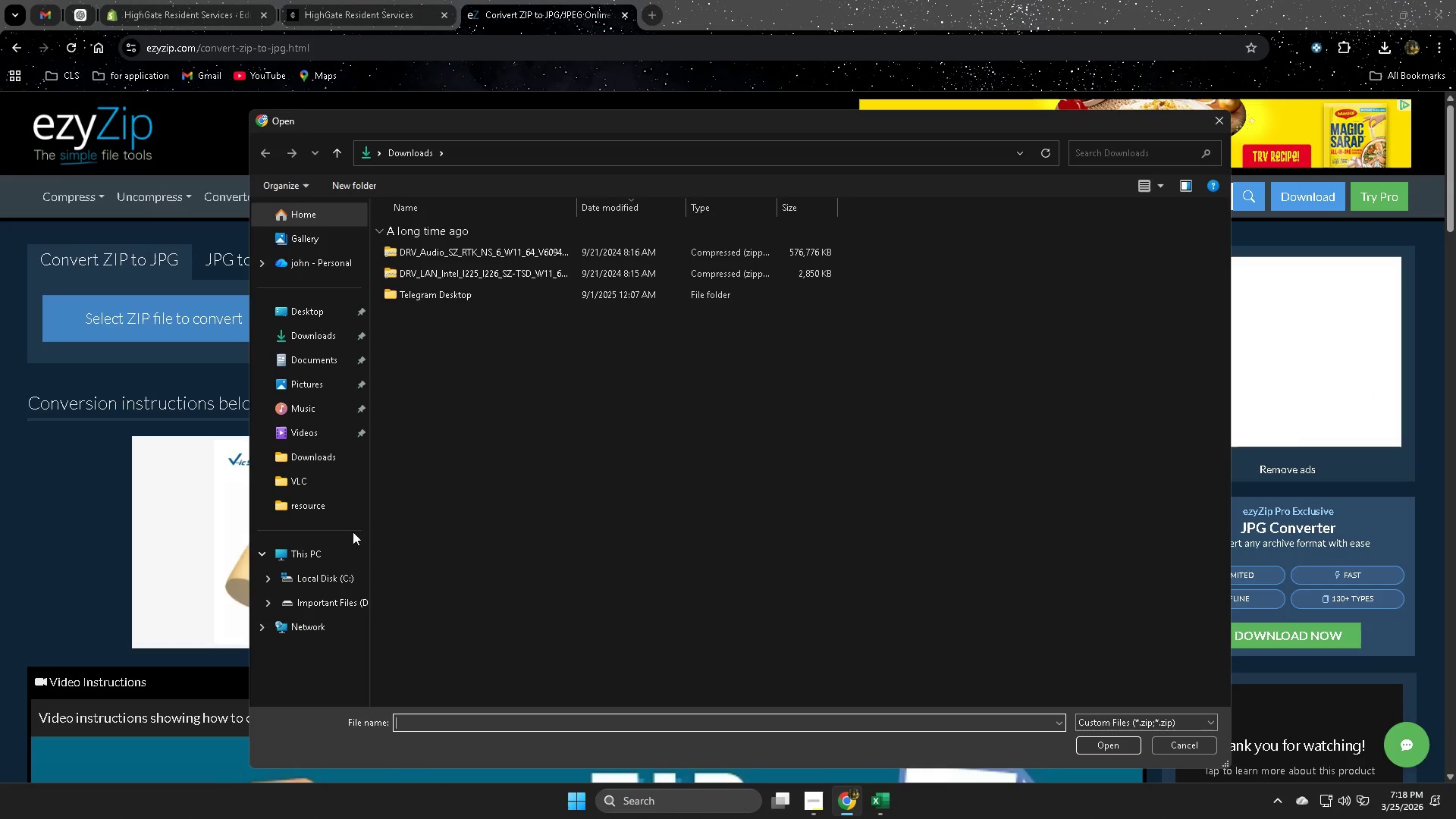 
wait(5.52)
 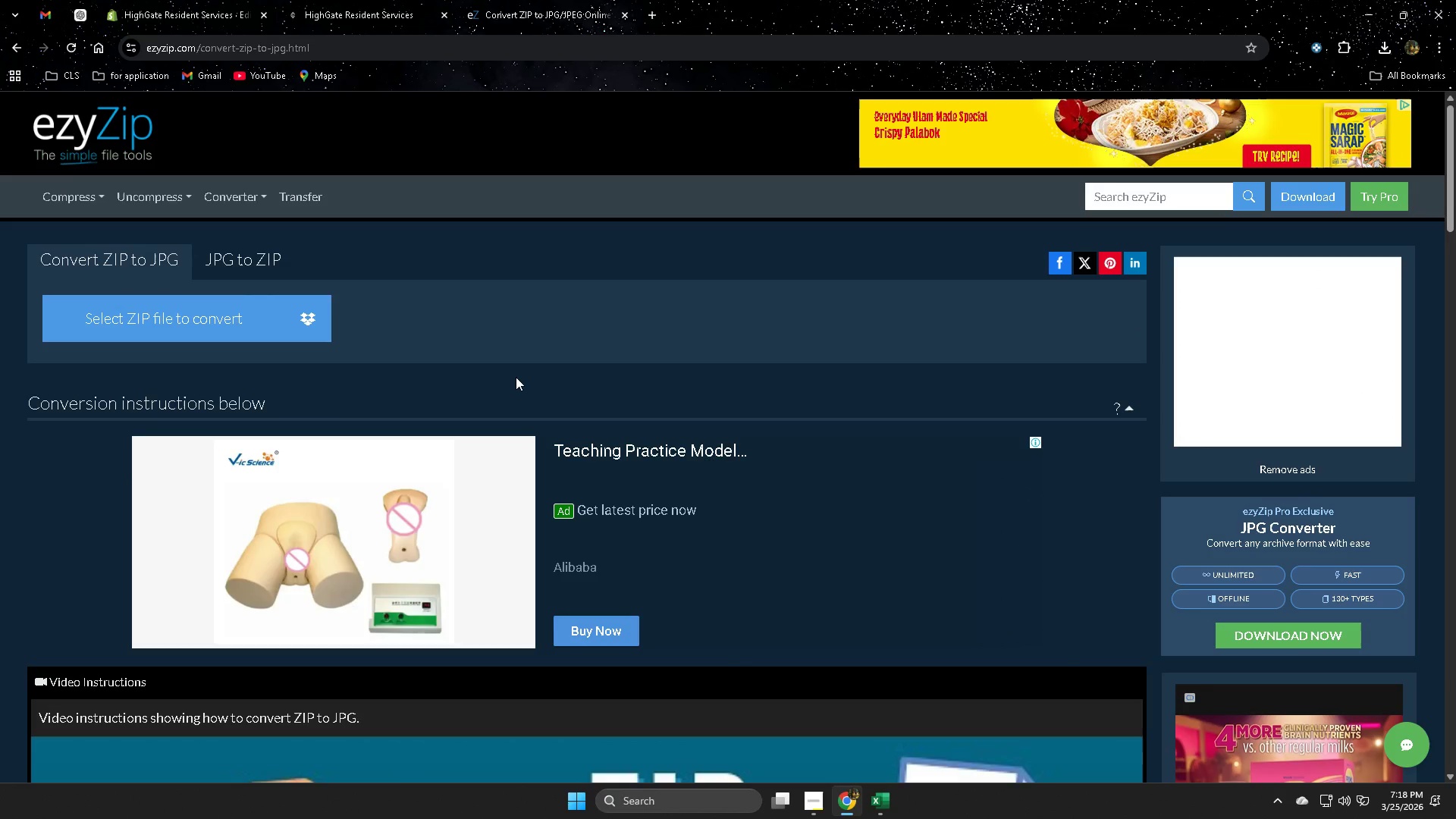 
double_click([325, 450])
 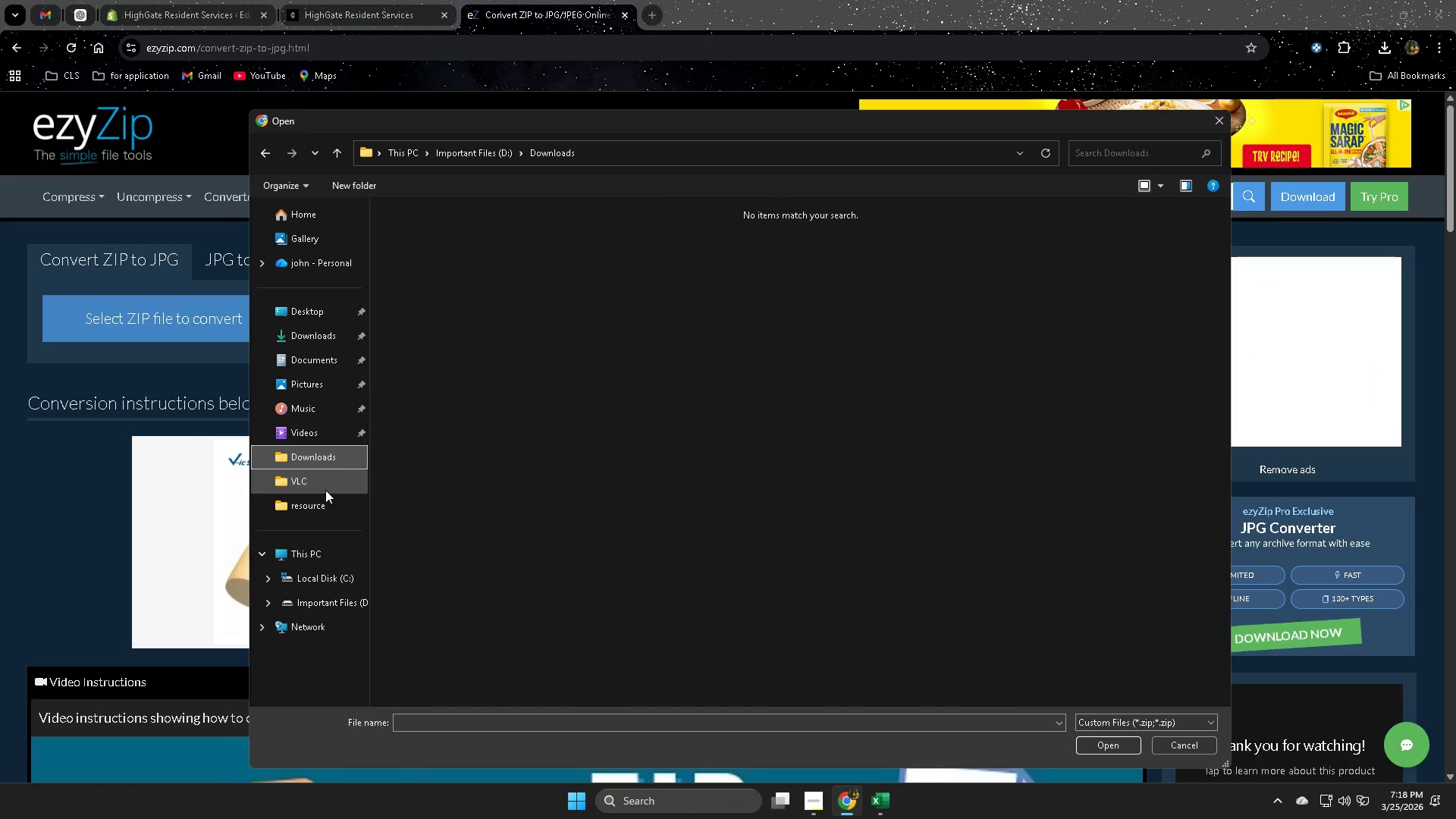 
double_click([325, 489])
 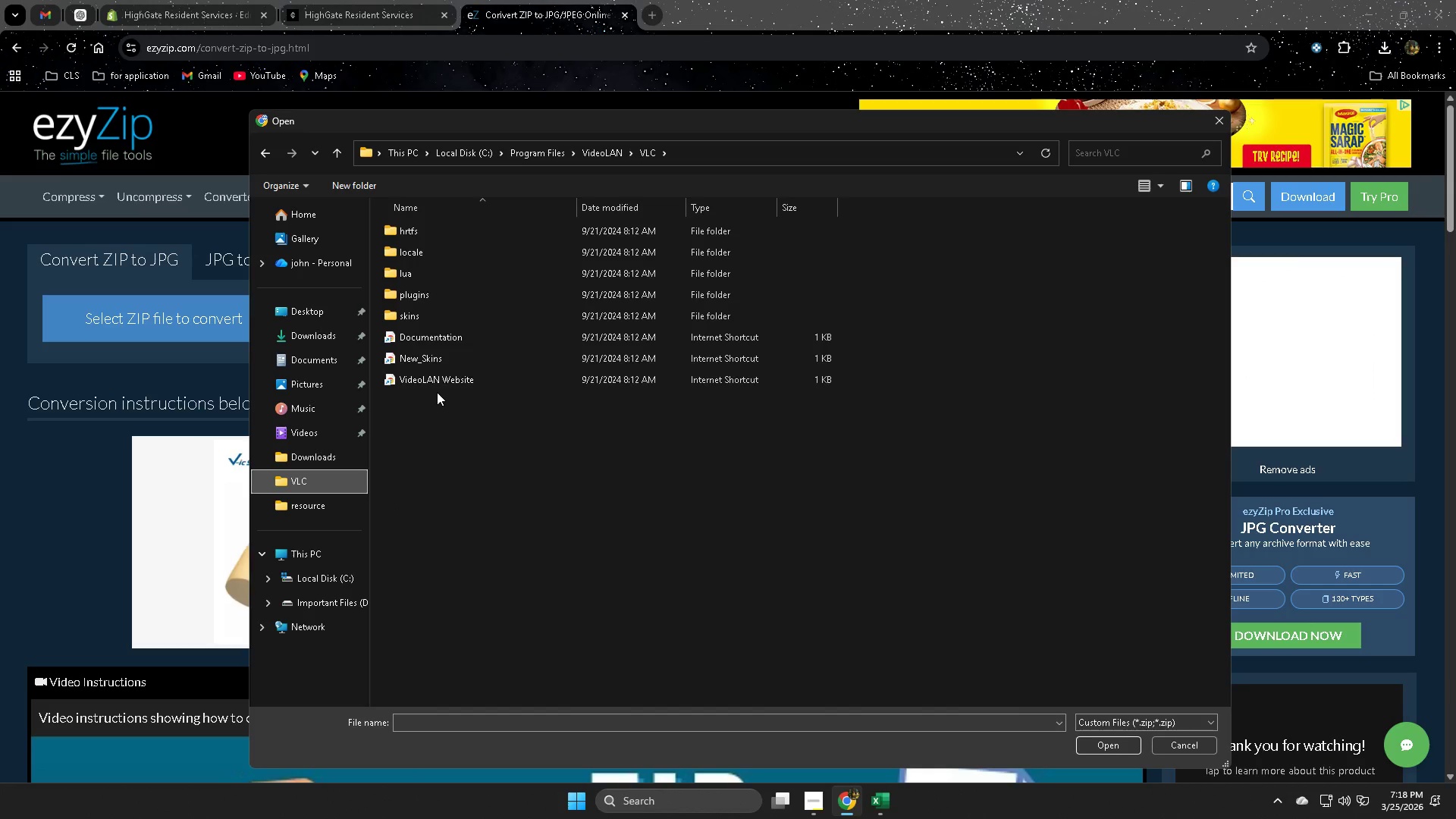 
left_click([440, 342])
 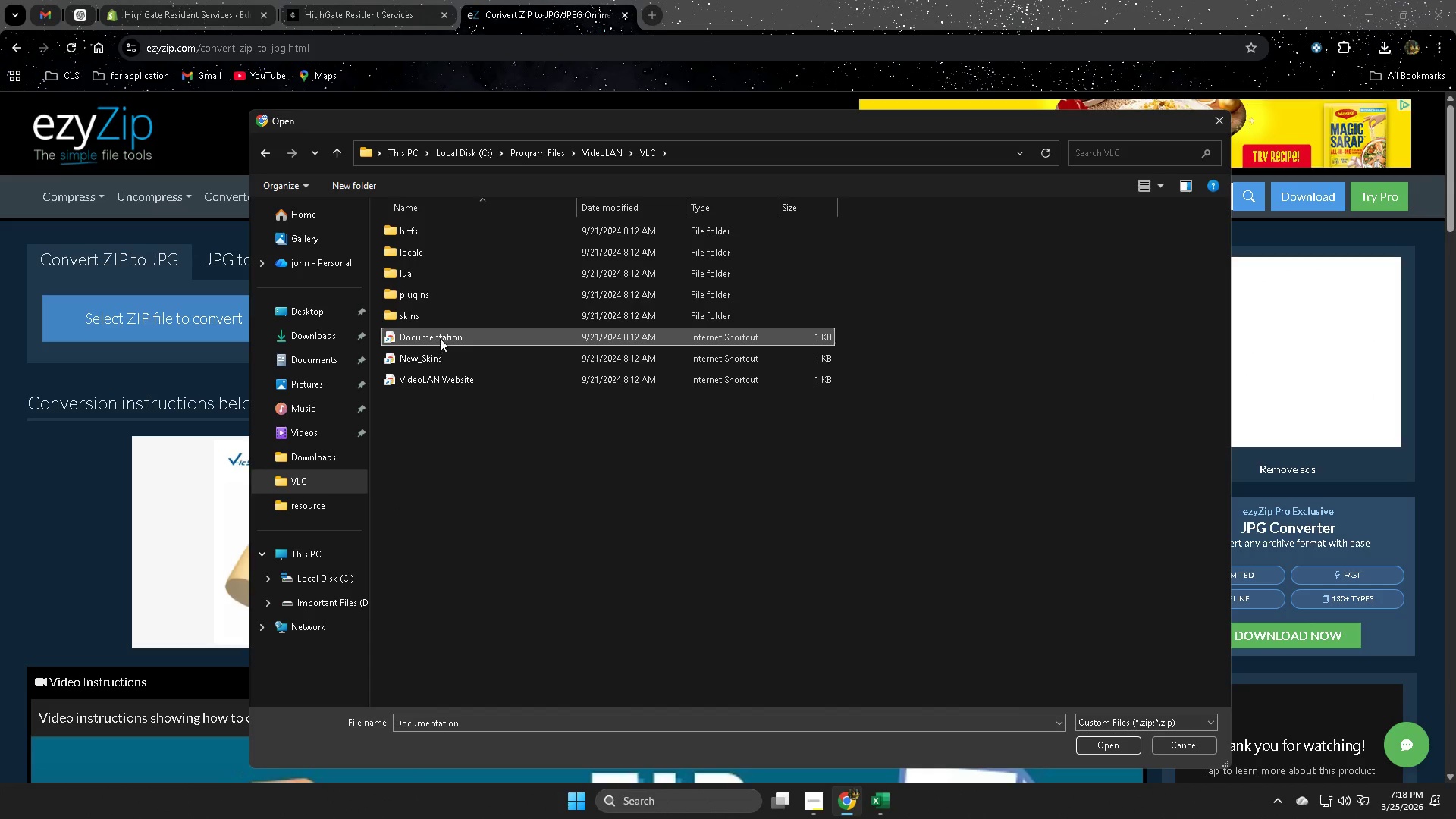 
left_click([440, 336])
 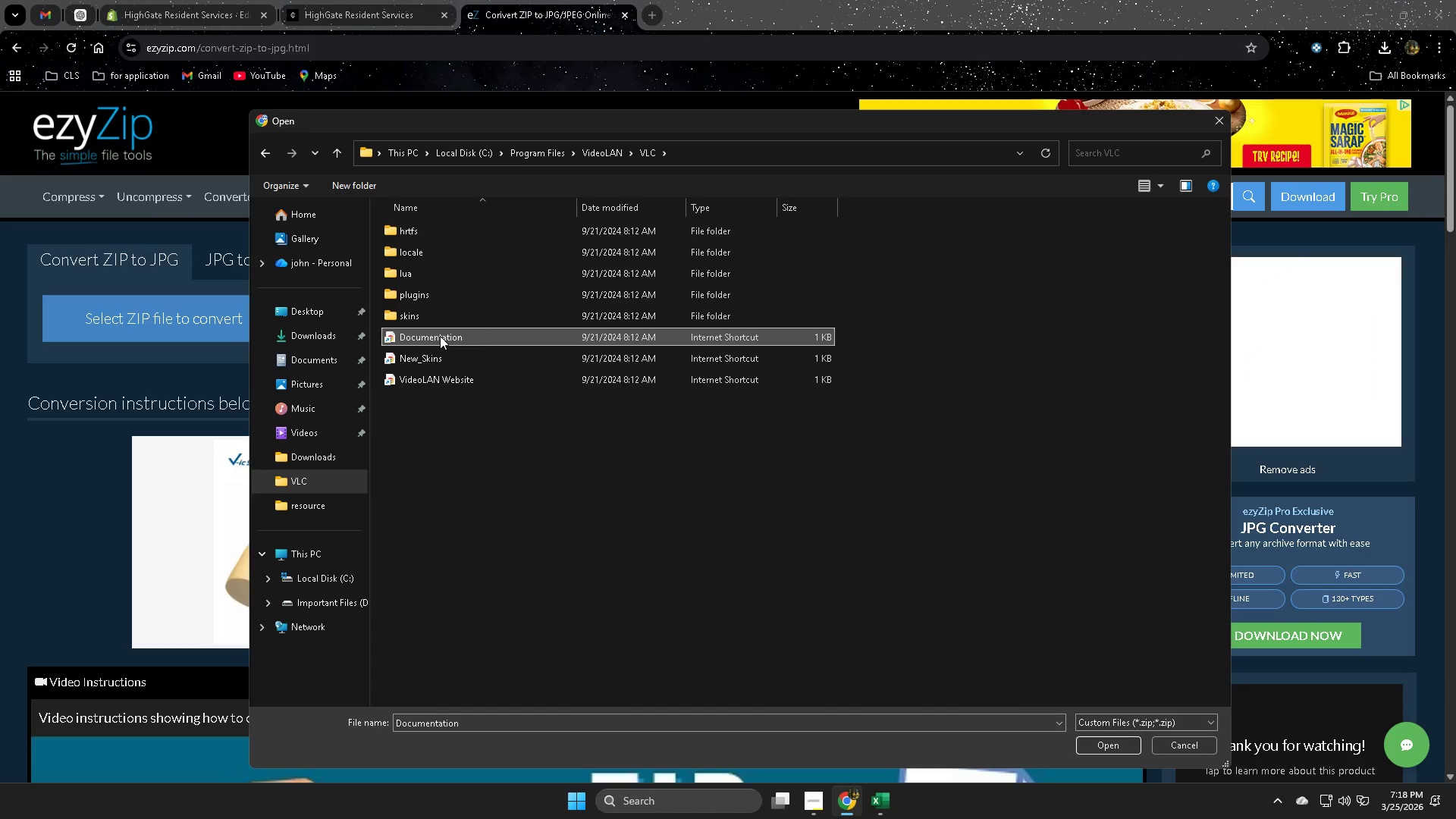 
right_click([440, 336])
 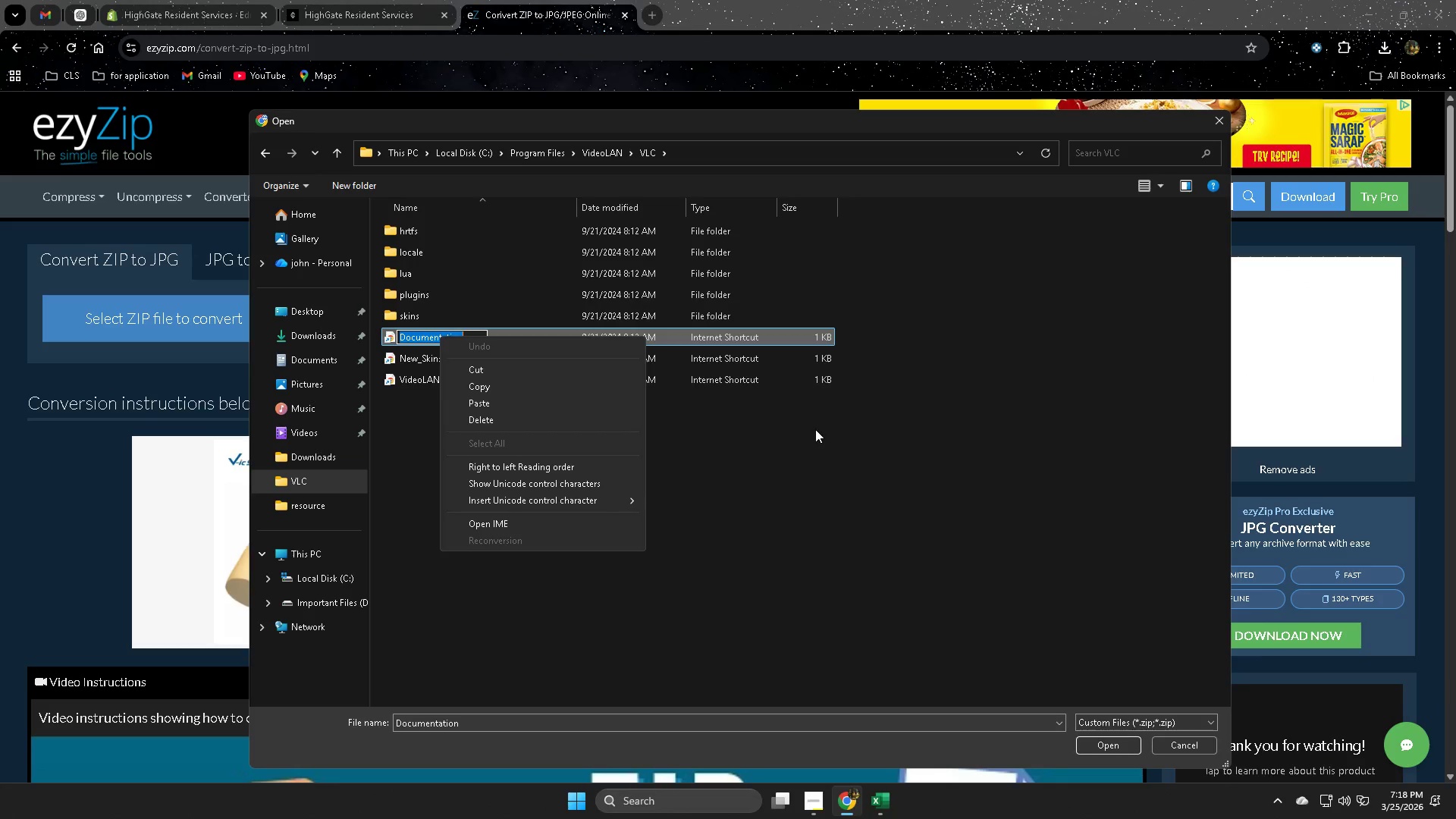 
left_click([838, 472])
 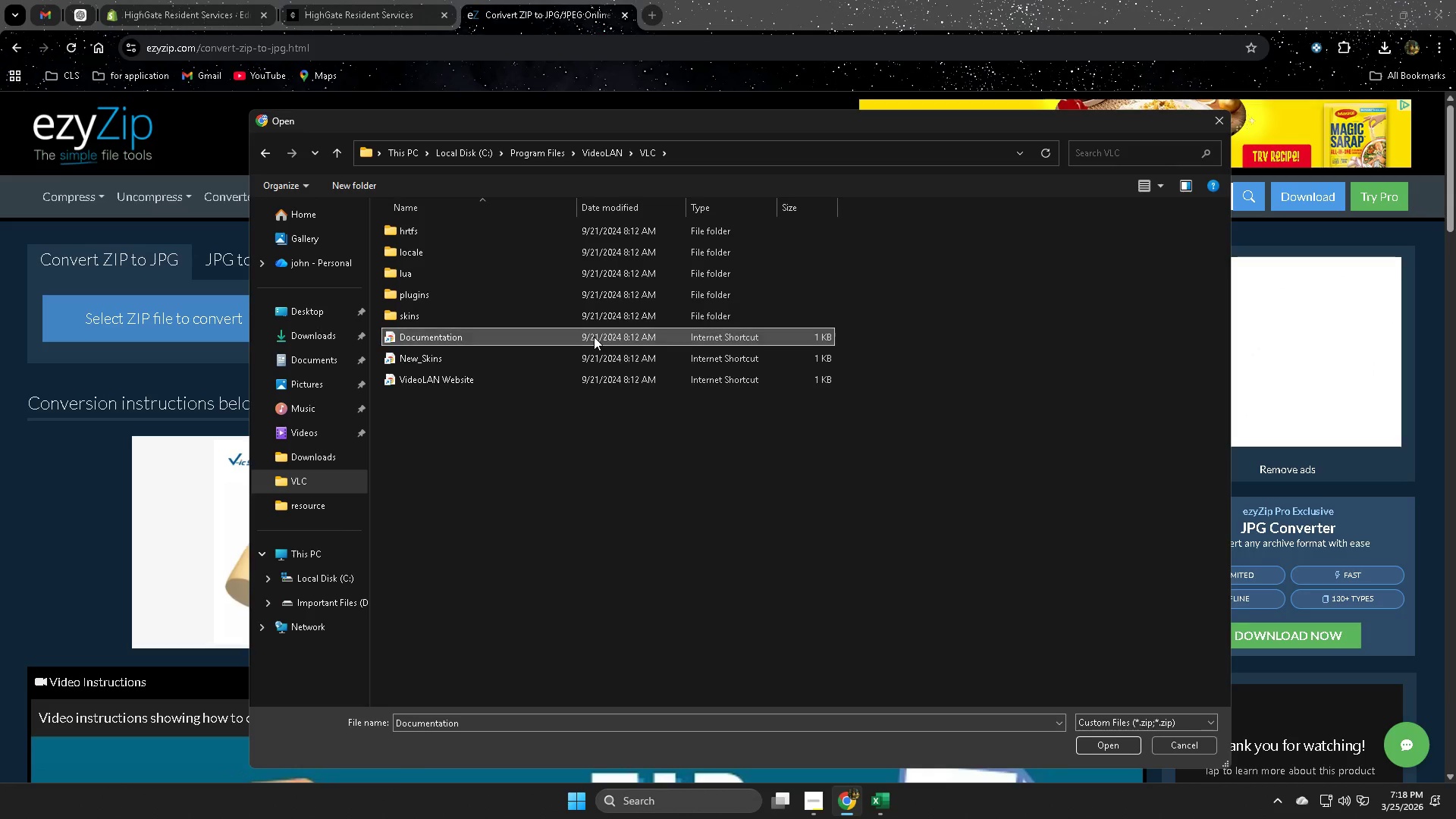 
double_click([594, 337])
 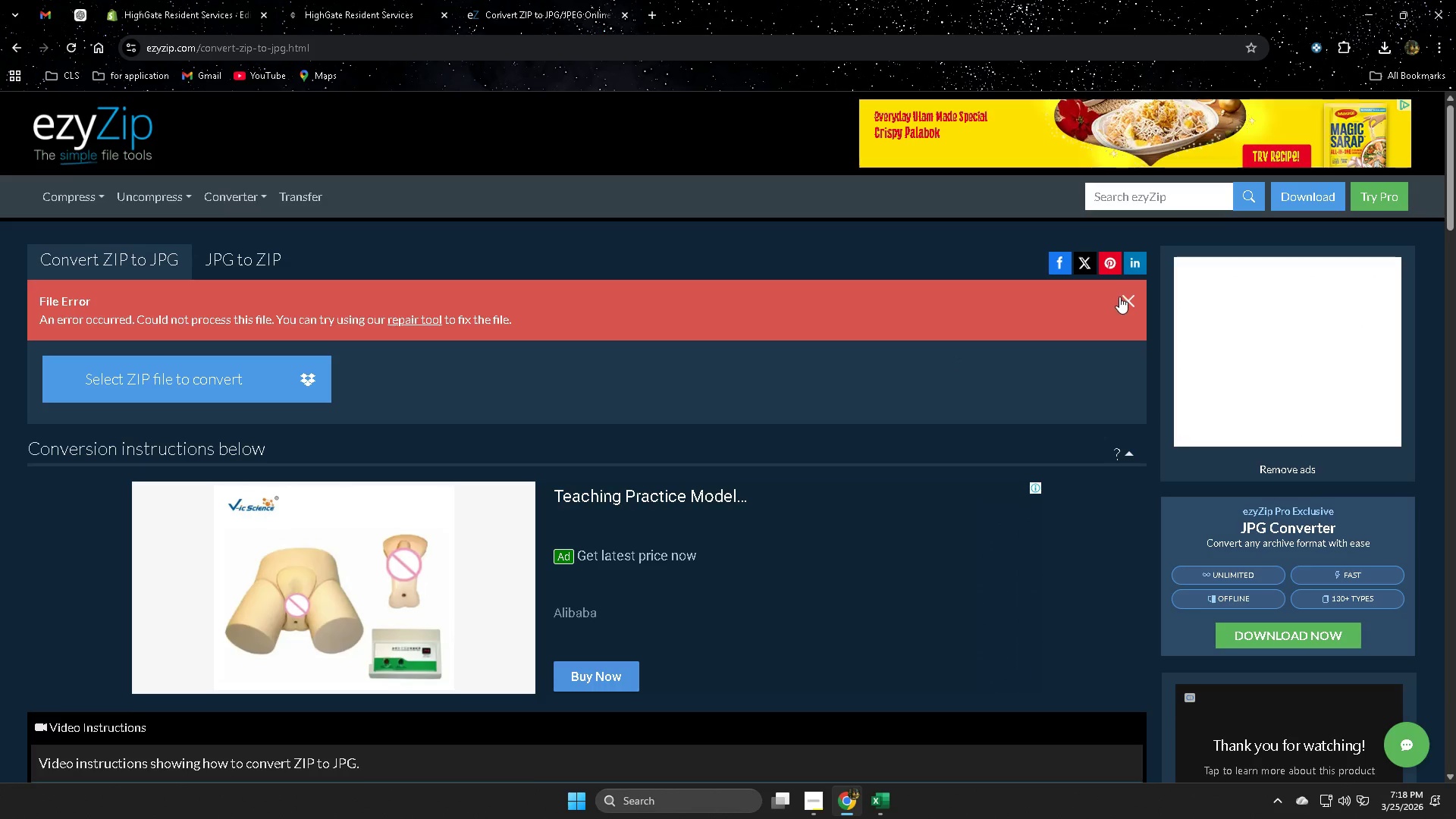 
wait(6.67)
 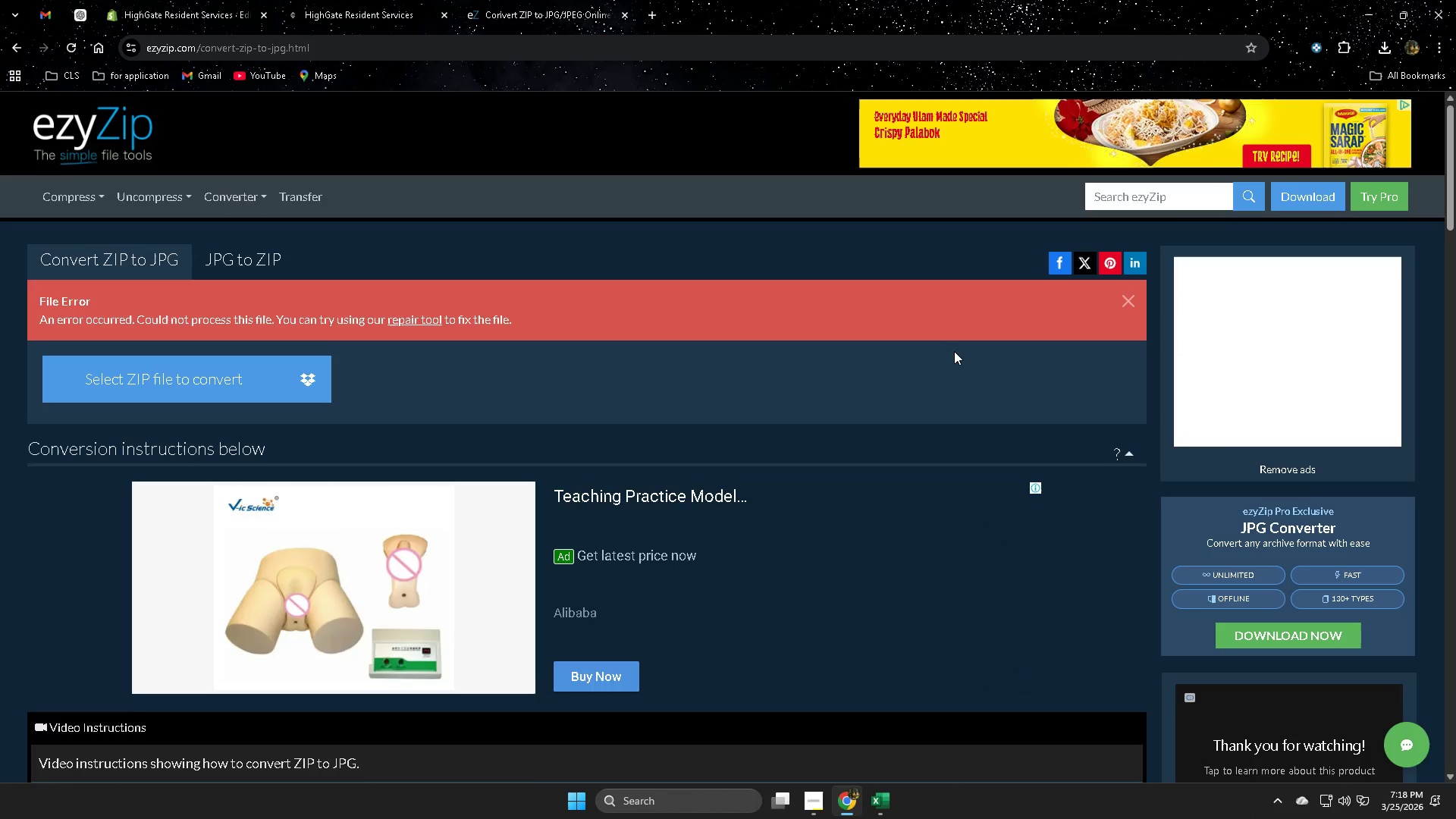 
left_click([1124, 302])
 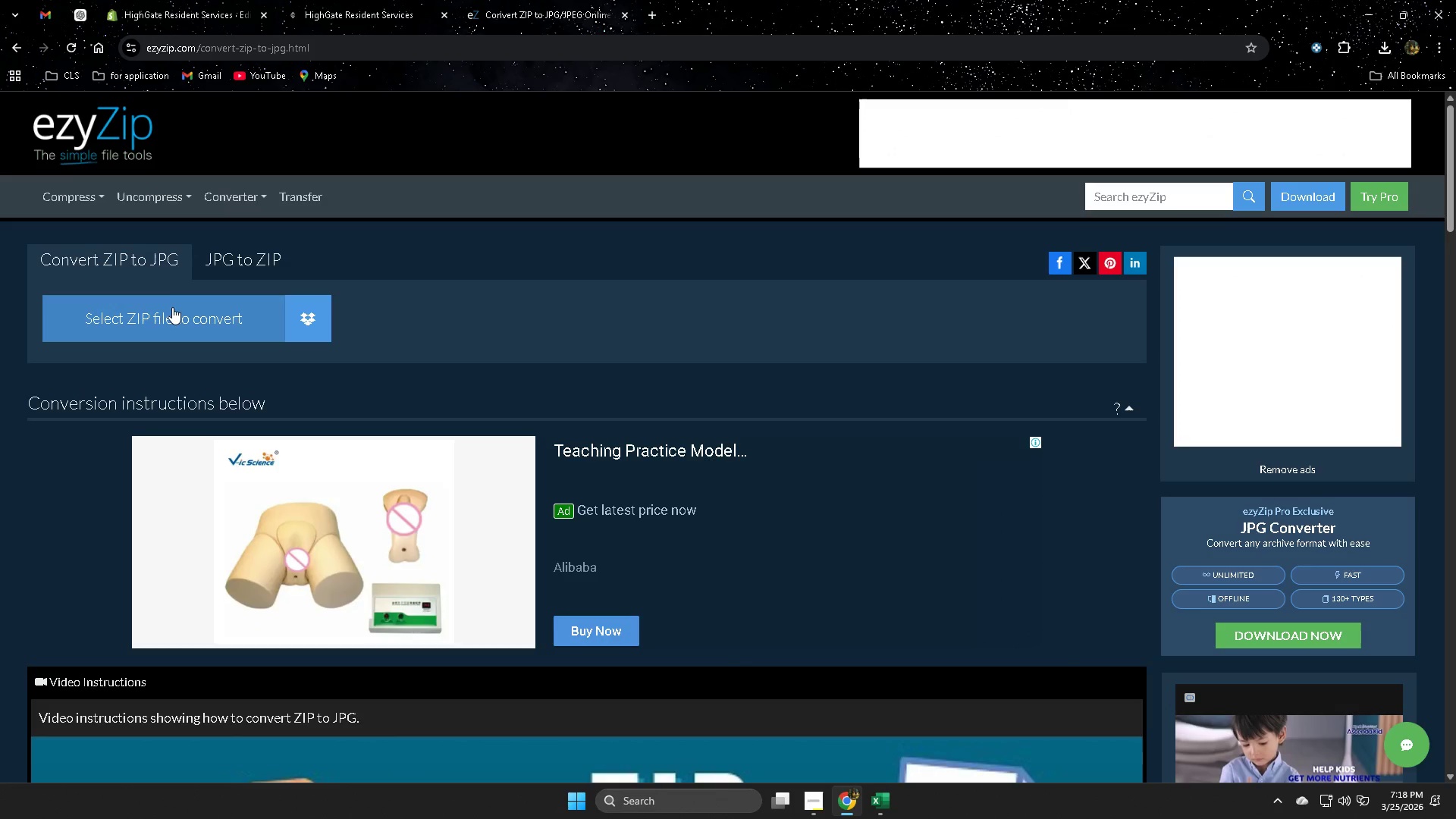 
left_click([168, 312])
 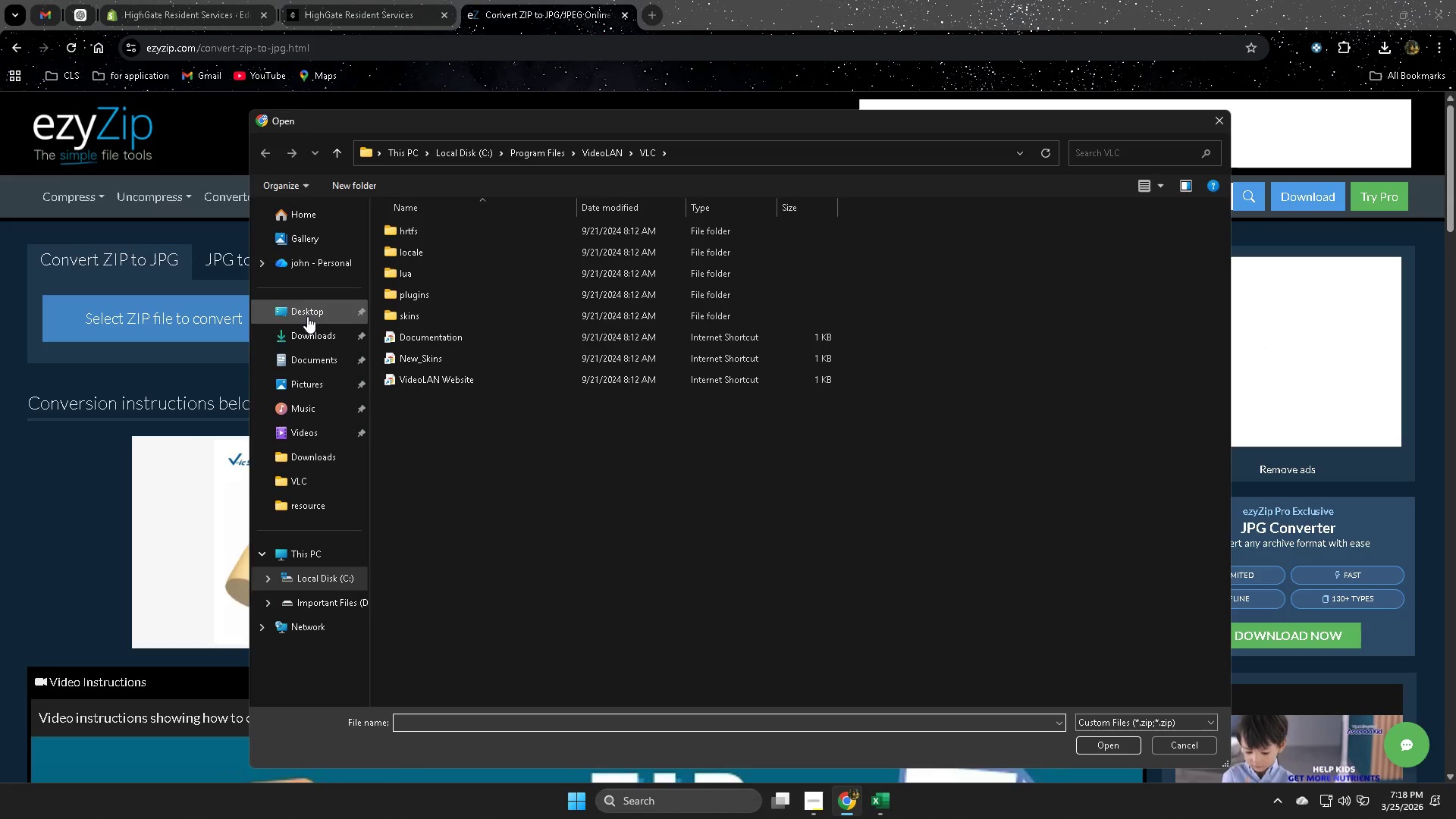 
left_click([307, 338])
 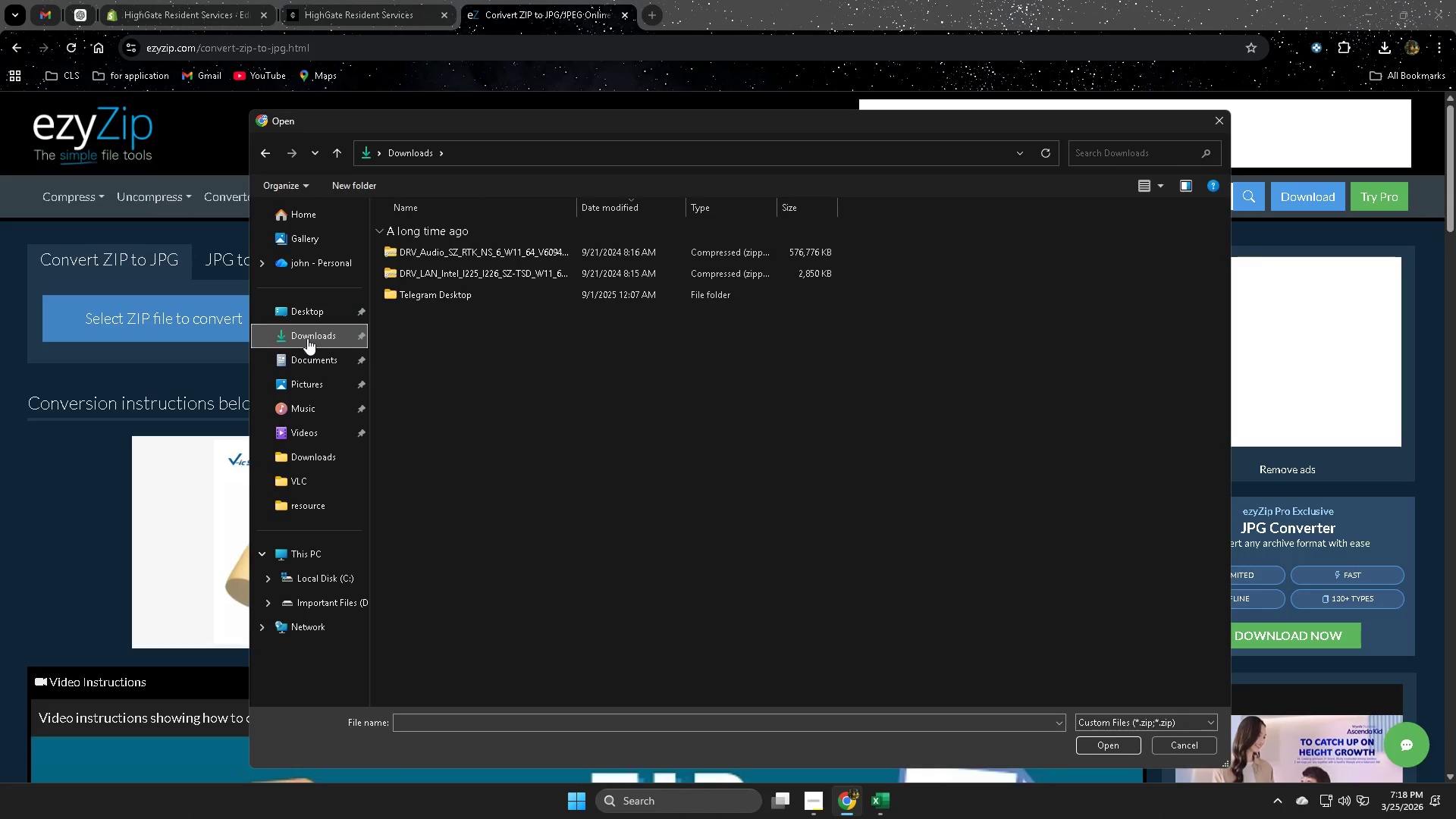 
left_click([304, 362])
 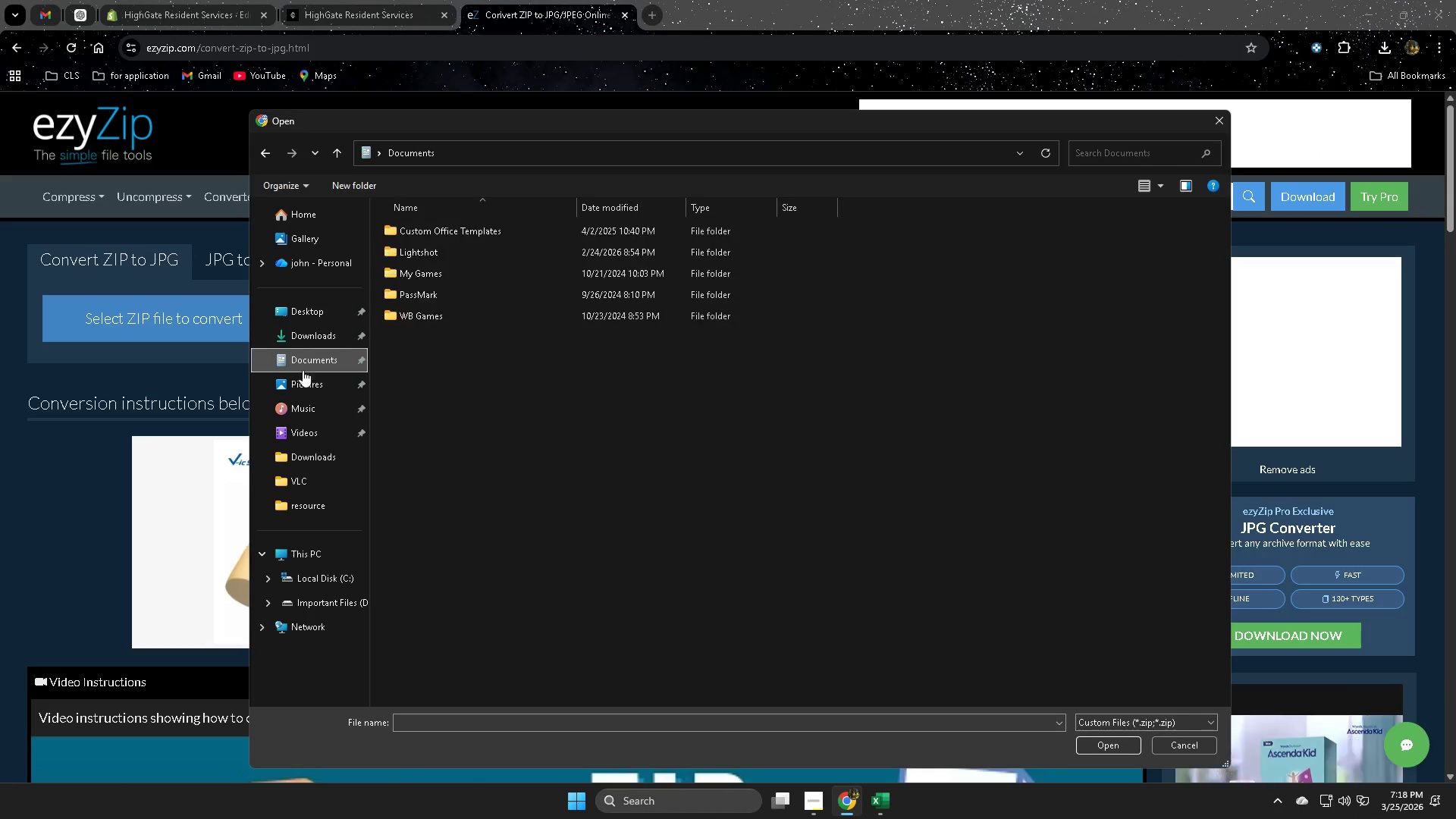 
mouse_move([320, 386])
 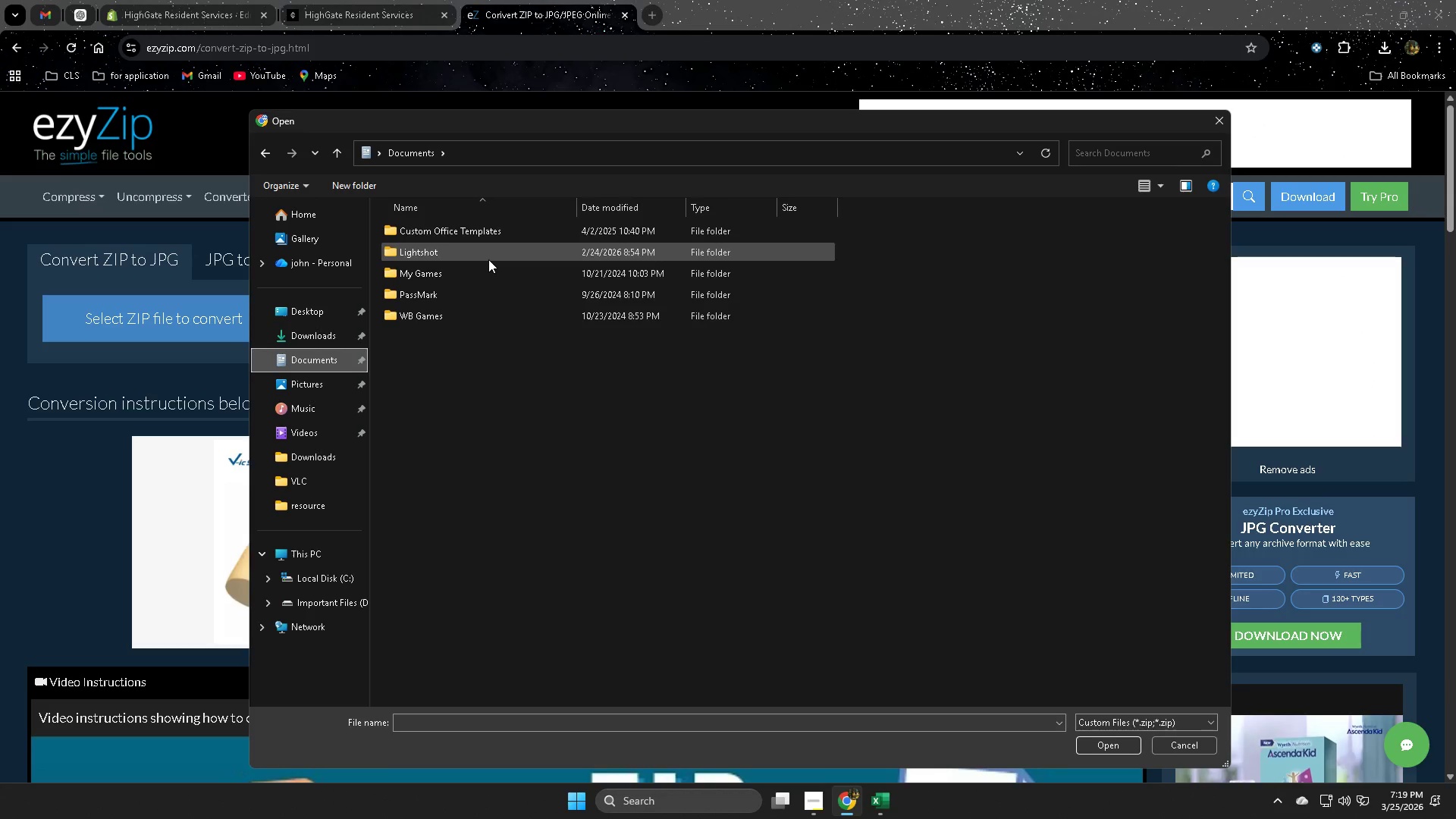 
double_click([488, 259])
 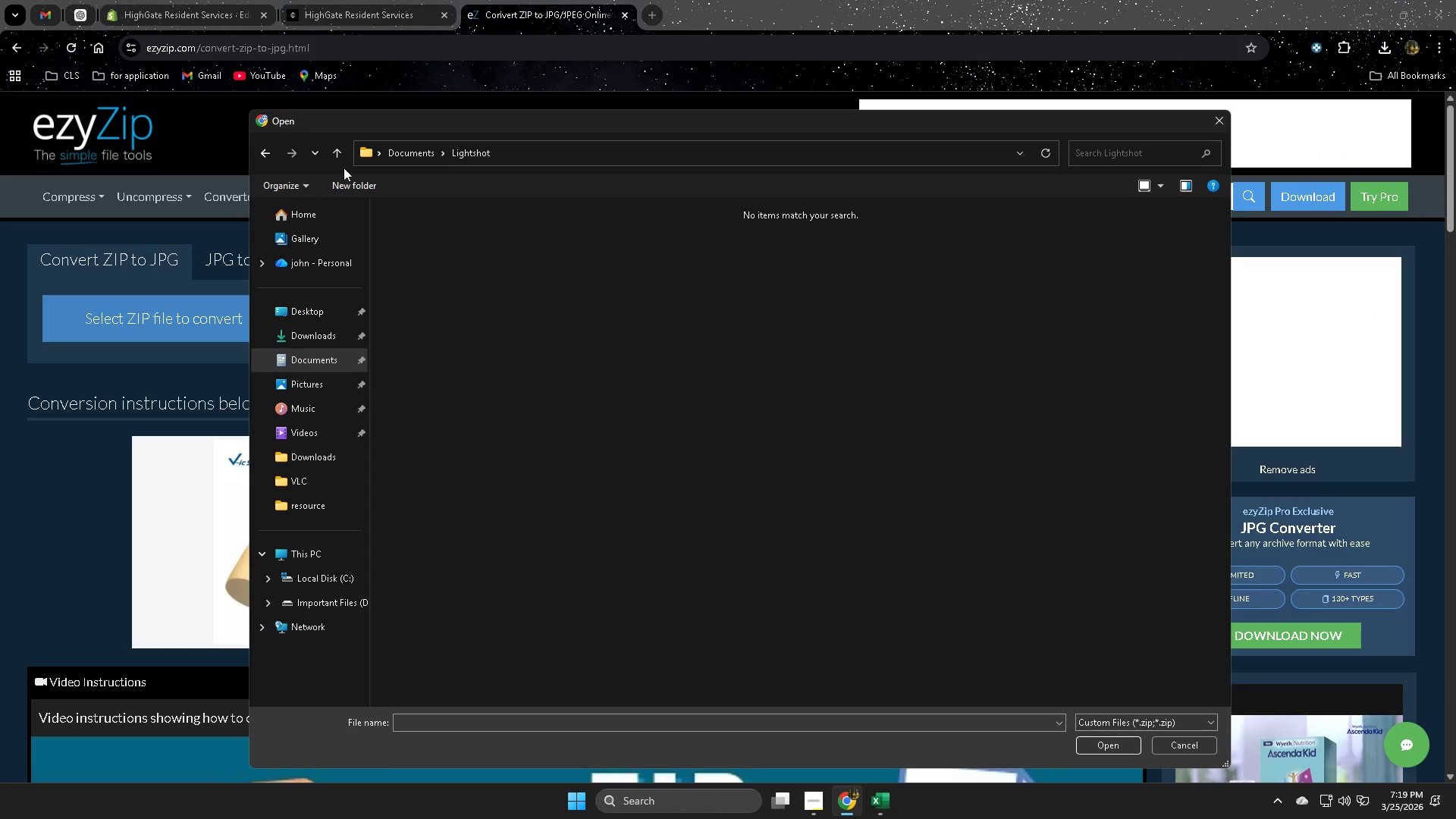 
left_click([336, 157])
 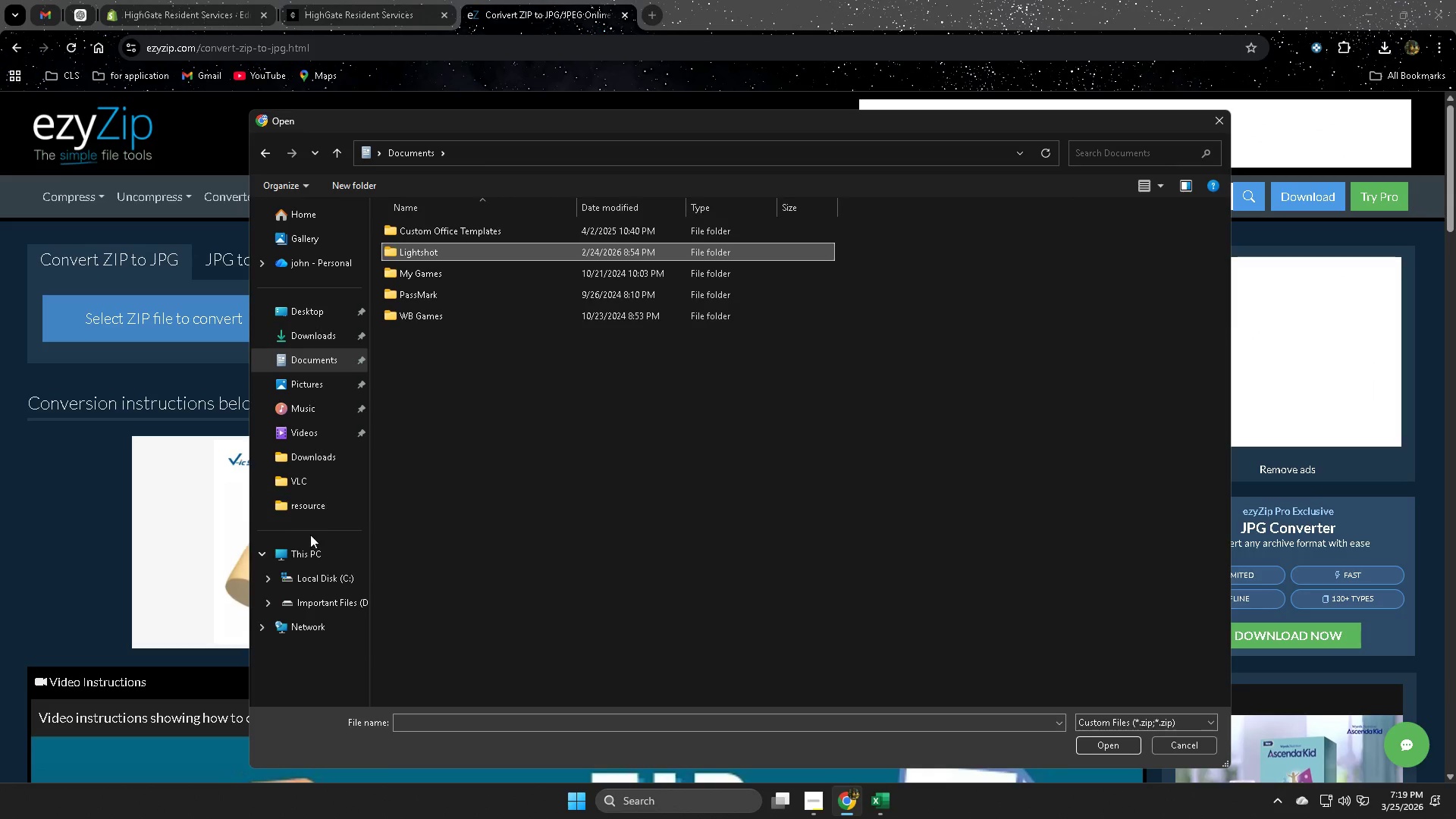 
left_click([317, 583])
 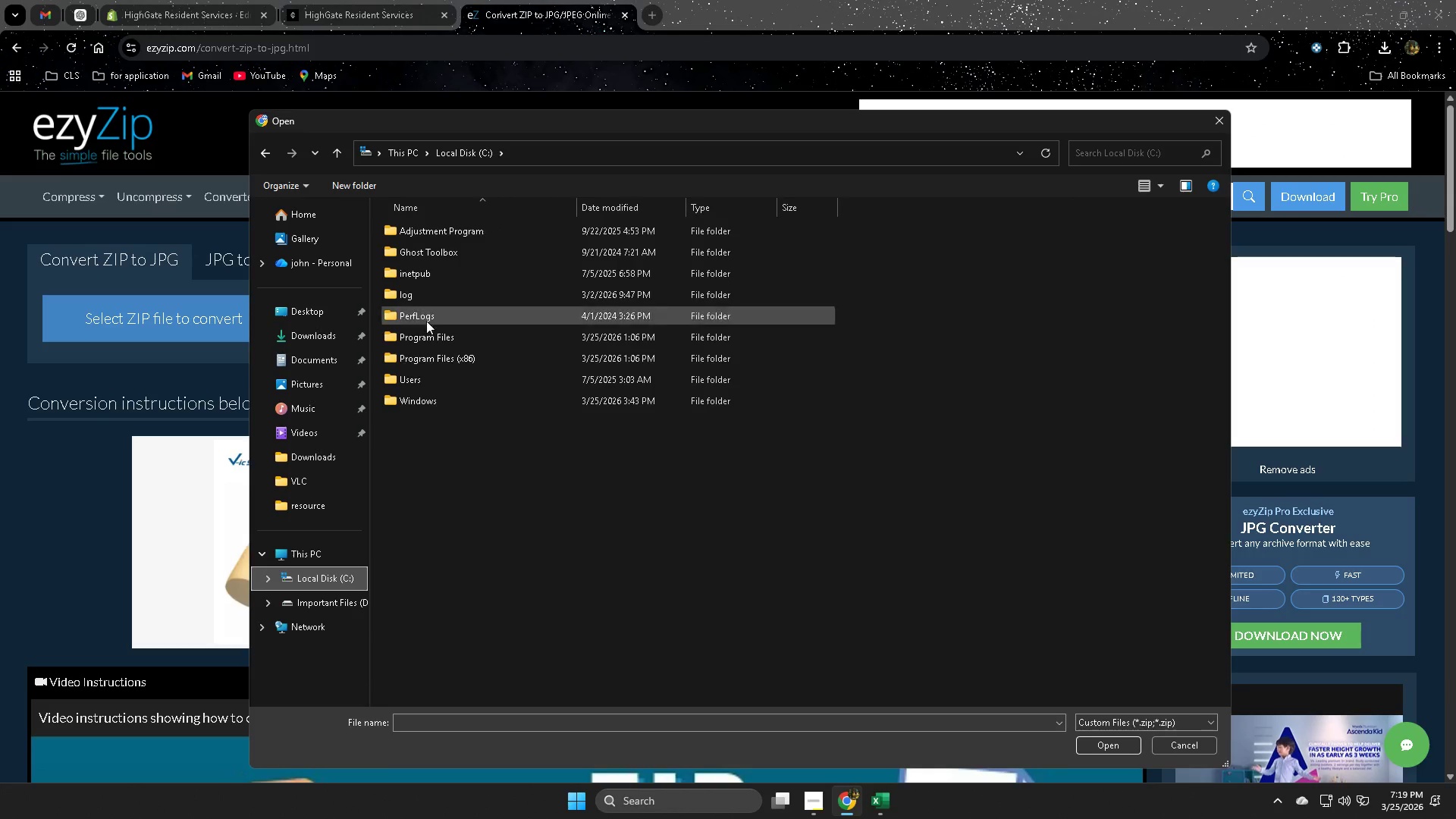 
left_click([322, 598])
 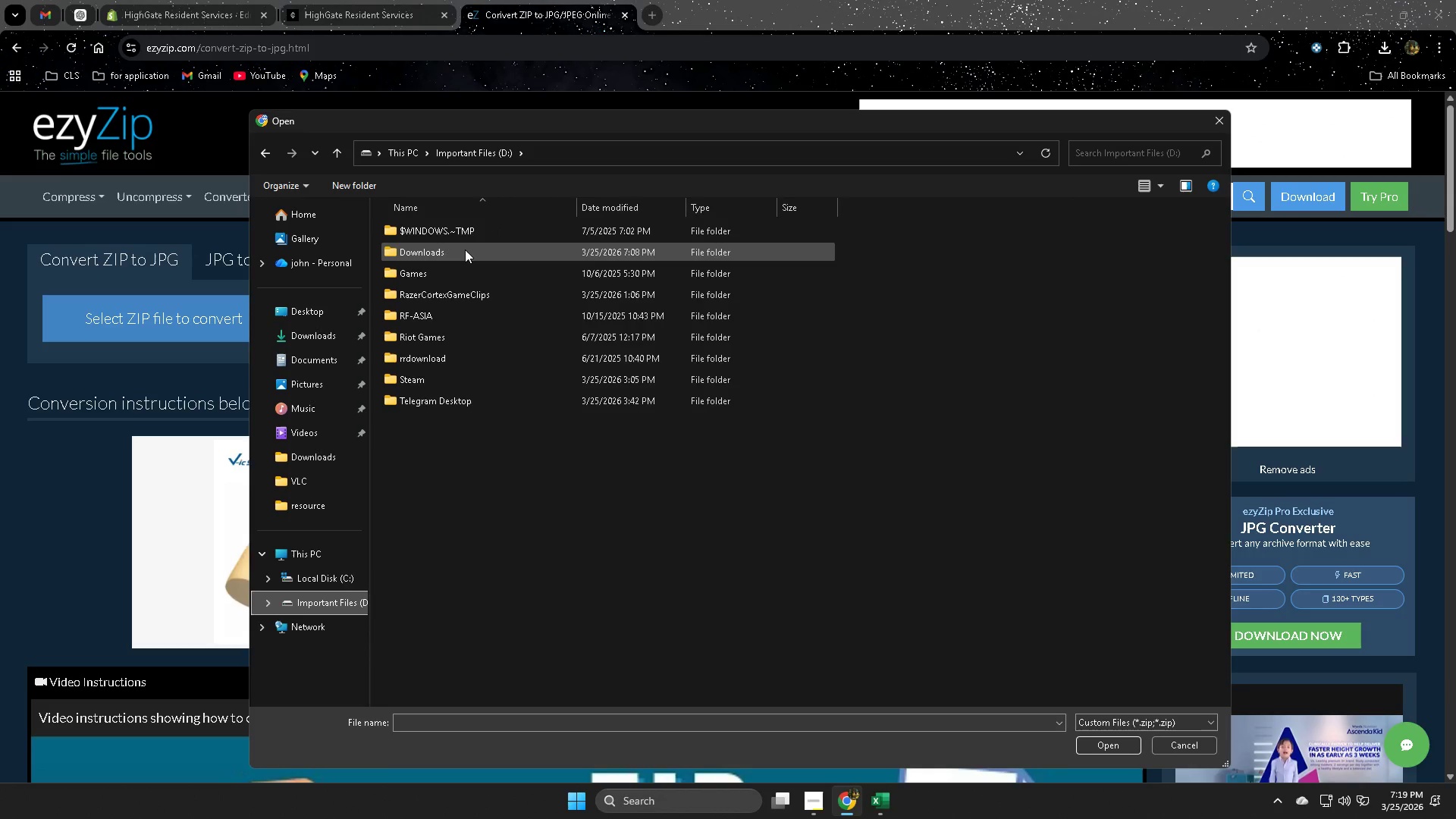 
double_click([465, 249])
 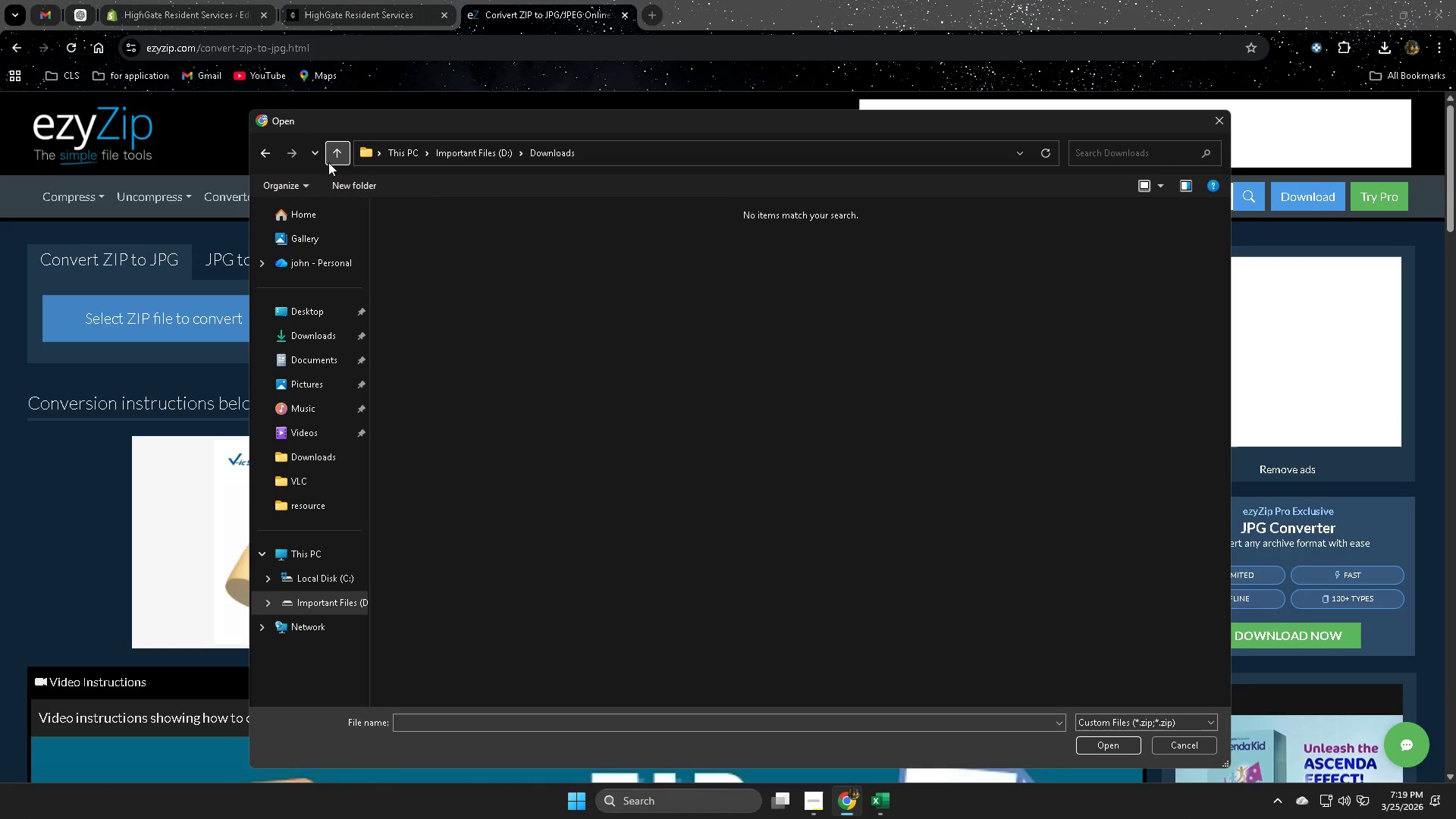 
left_click([338, 152])
 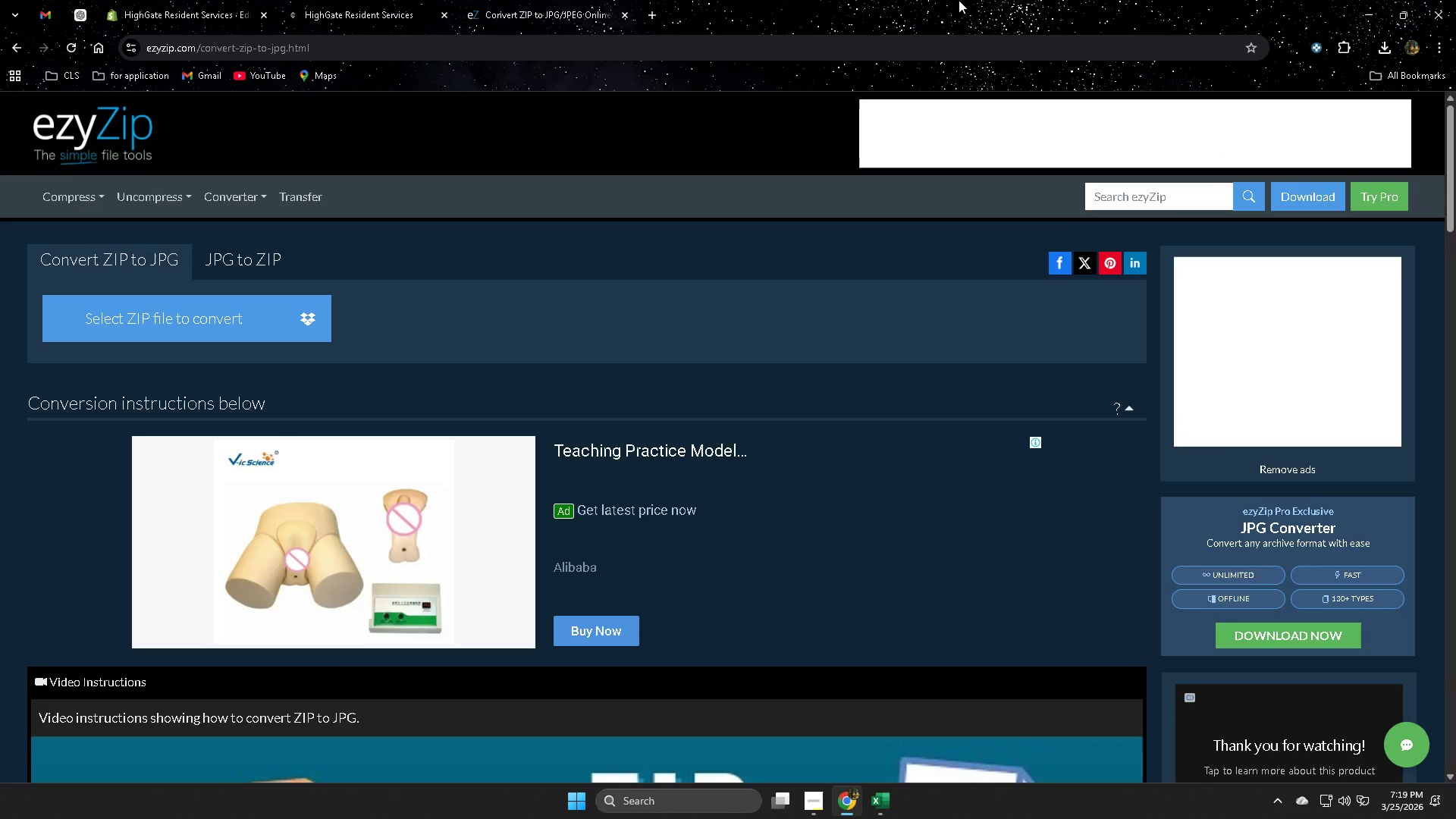 
wait(6.28)
 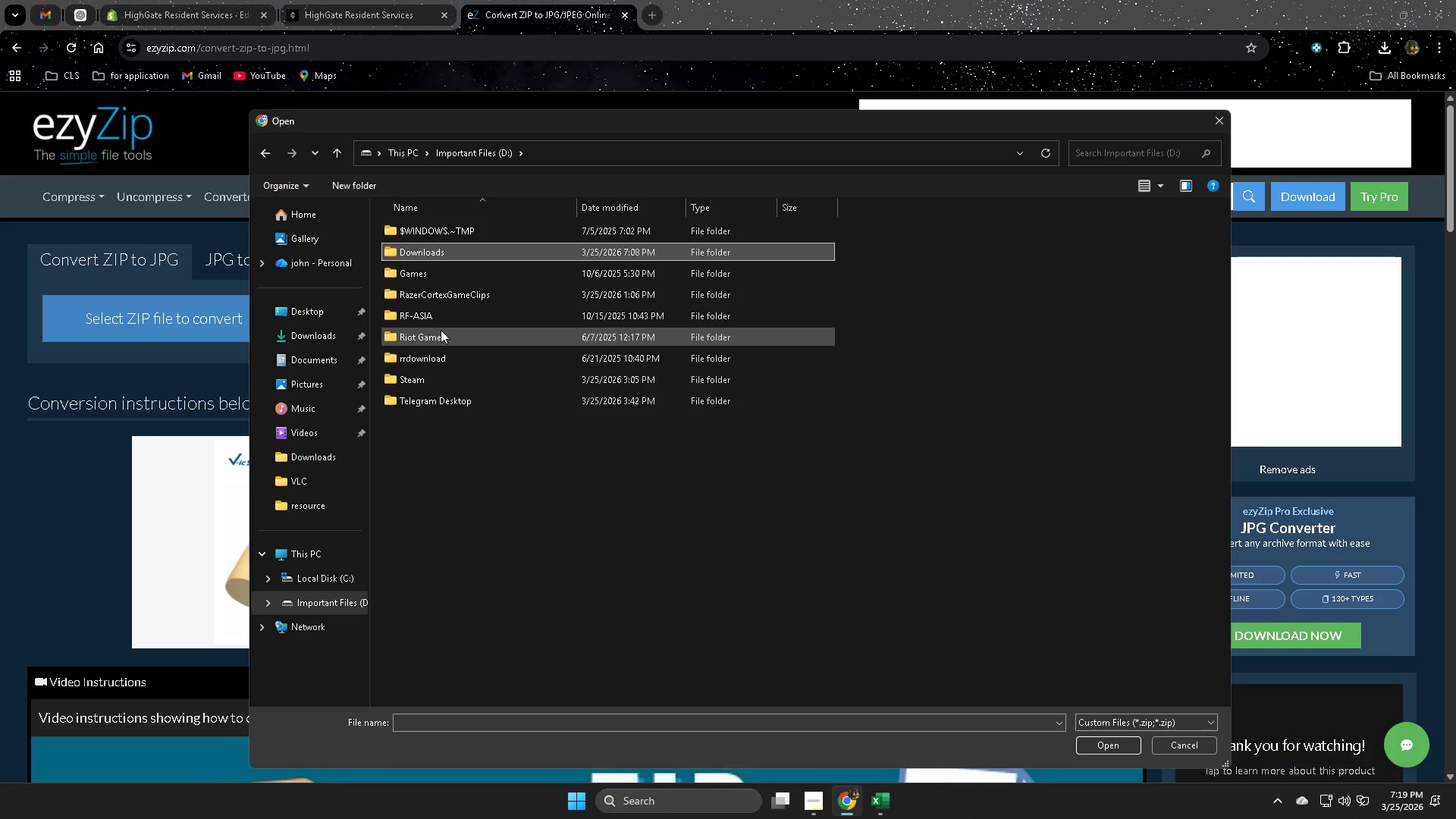 
left_click([187, 0])
 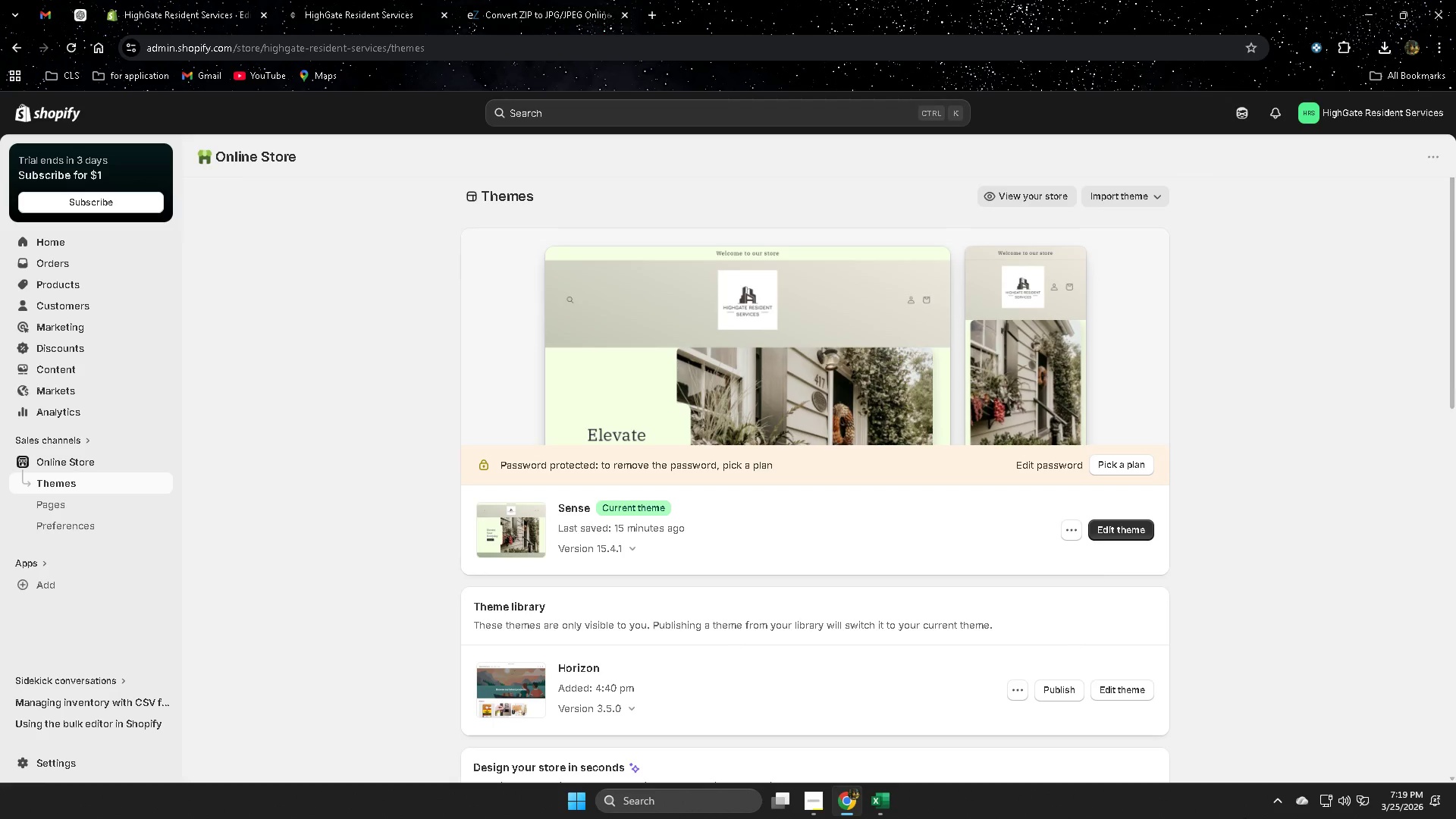 
double_click([1279, 806])
 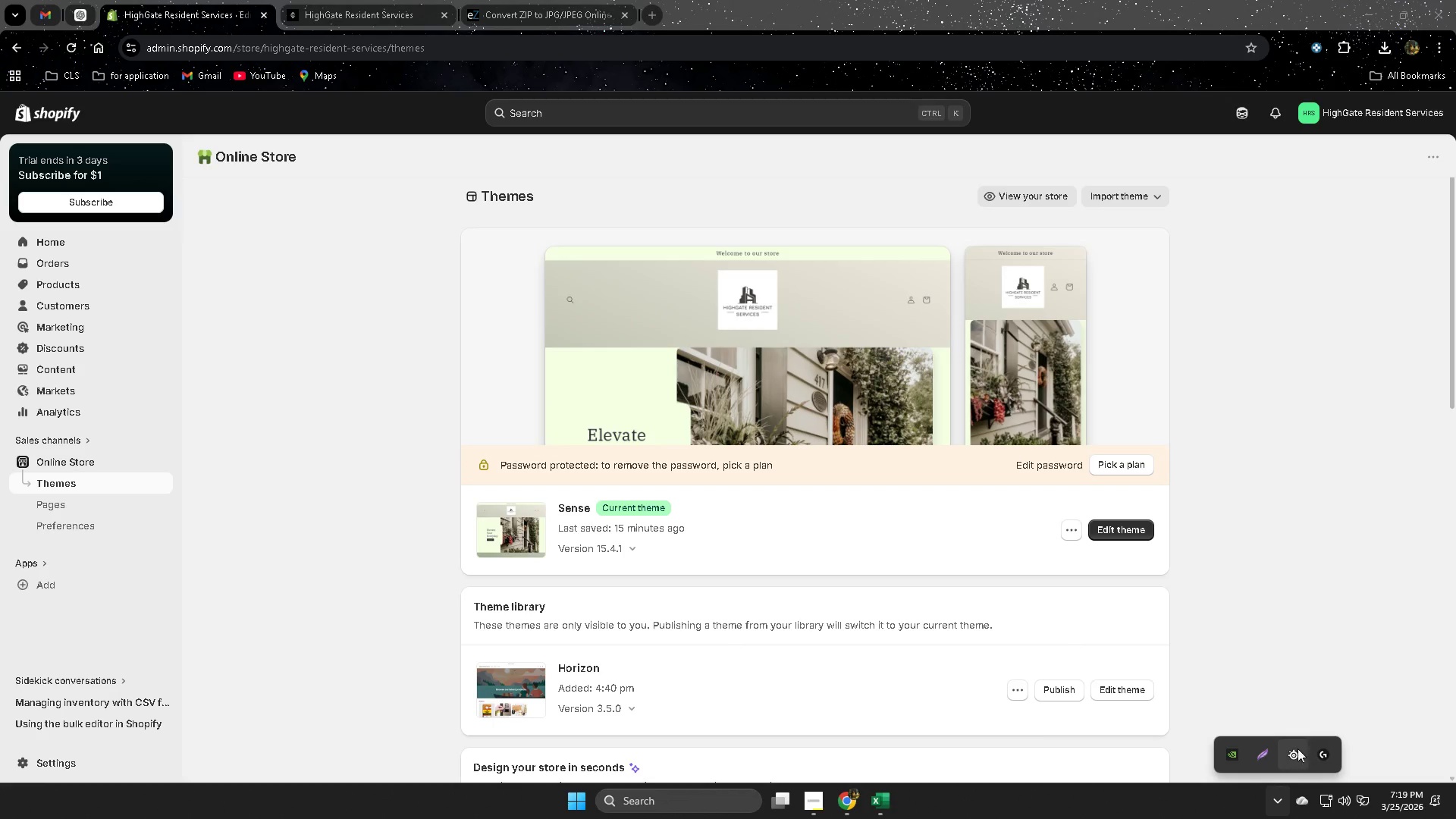 
left_click([1251, 755])
 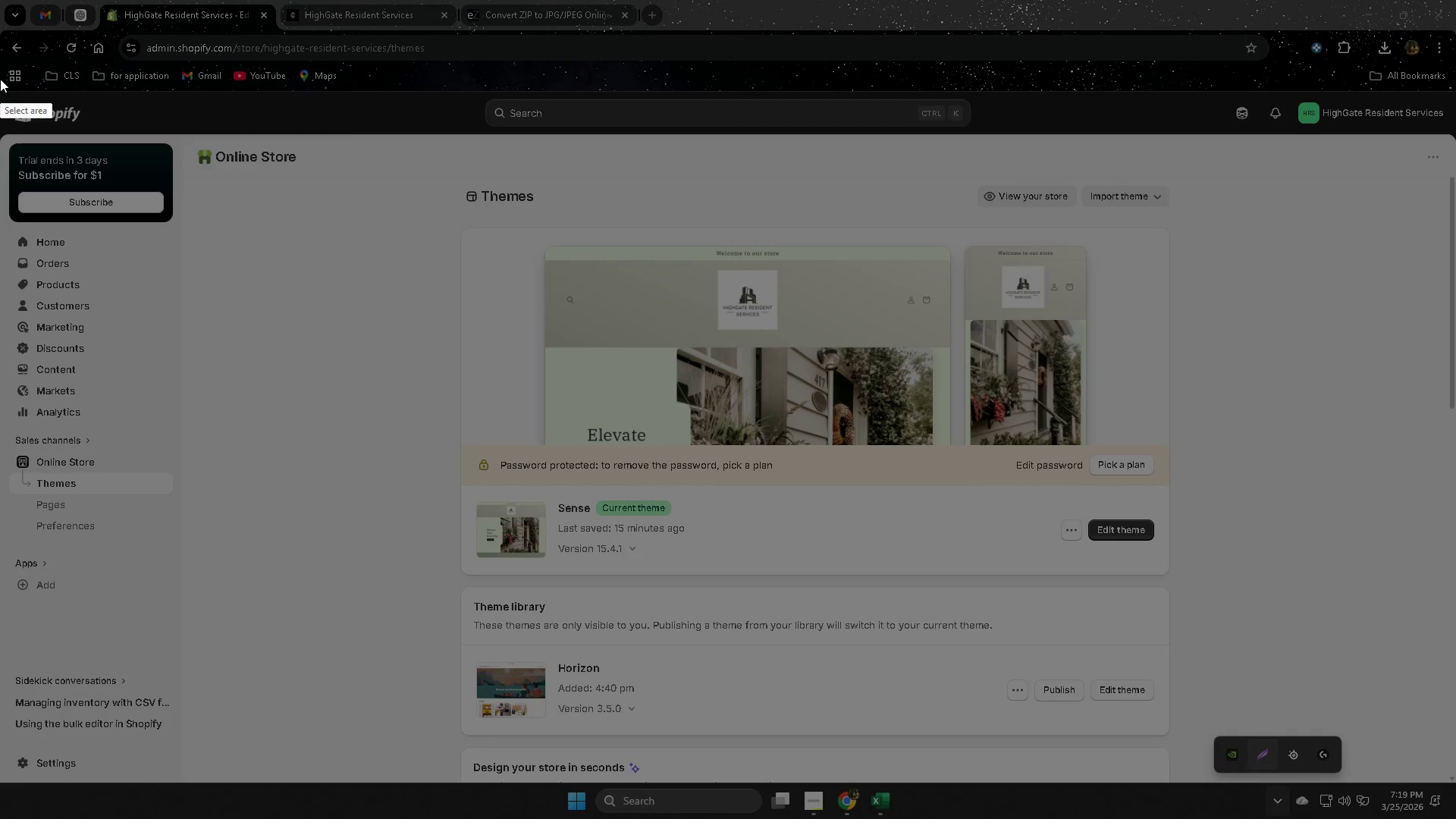 
left_click_drag(start_coordinate=[0, 92], to_coordinate=[1451, 785])
 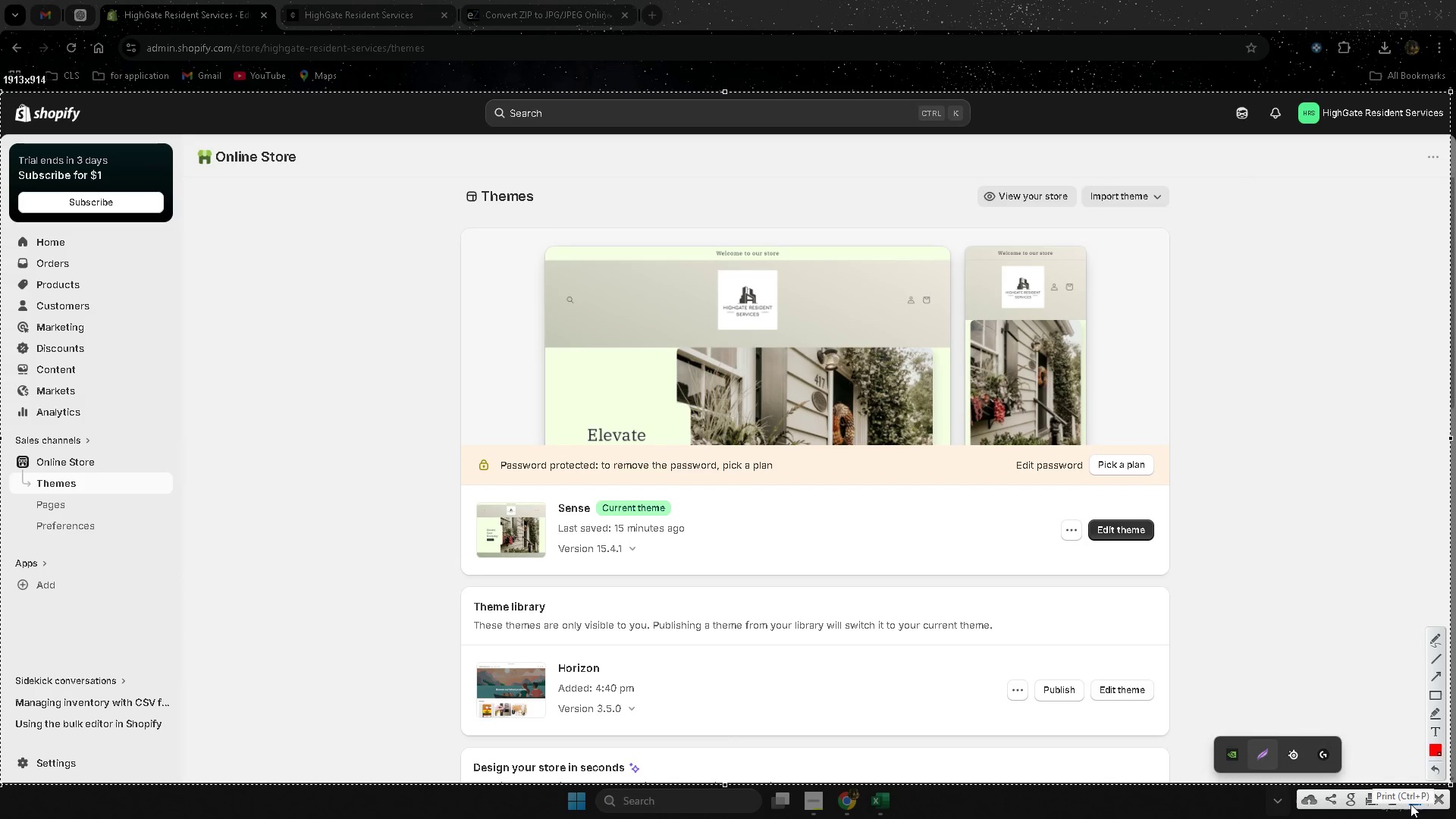 
wait(7.47)
 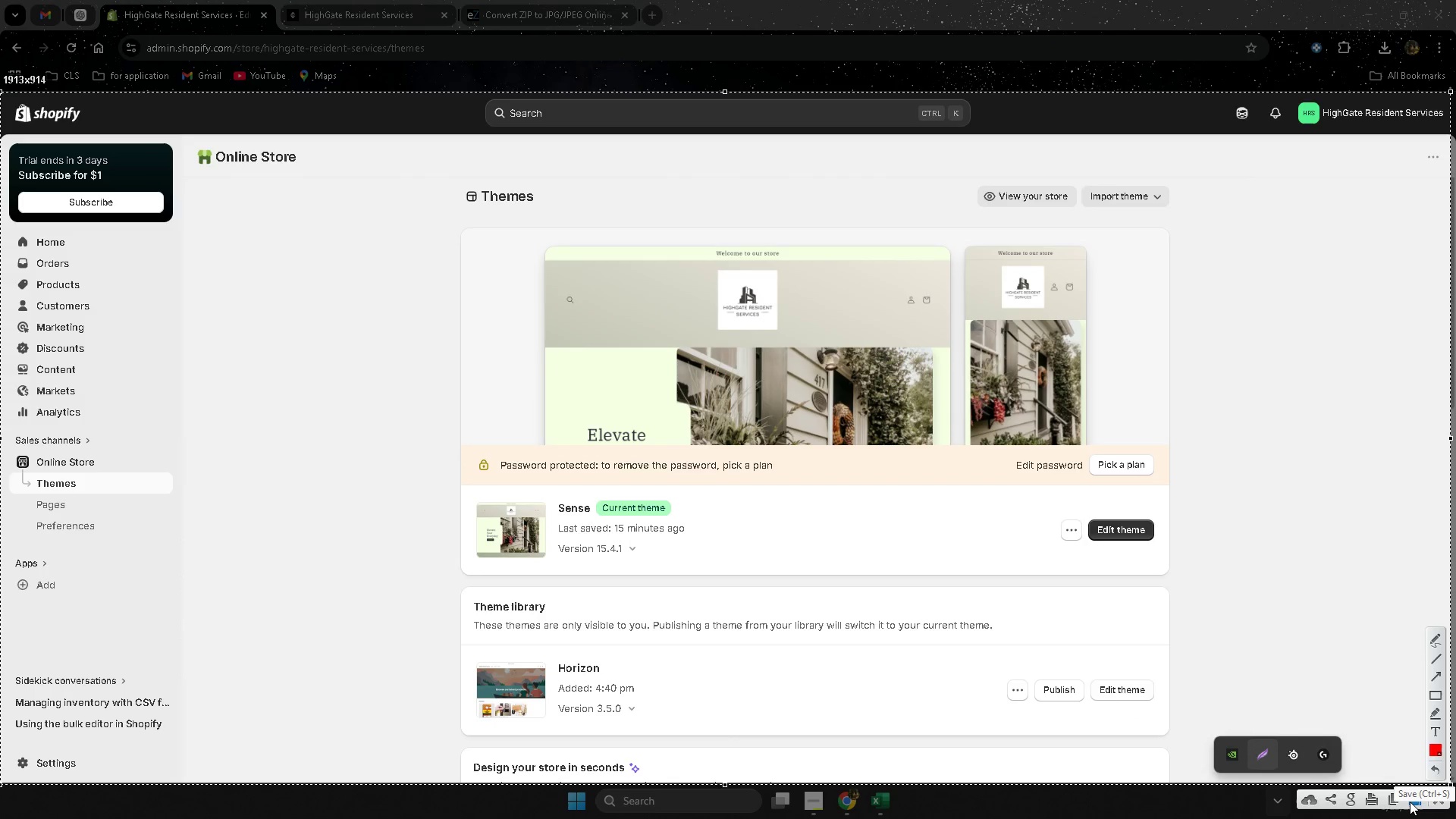 
left_click([1412, 799])
 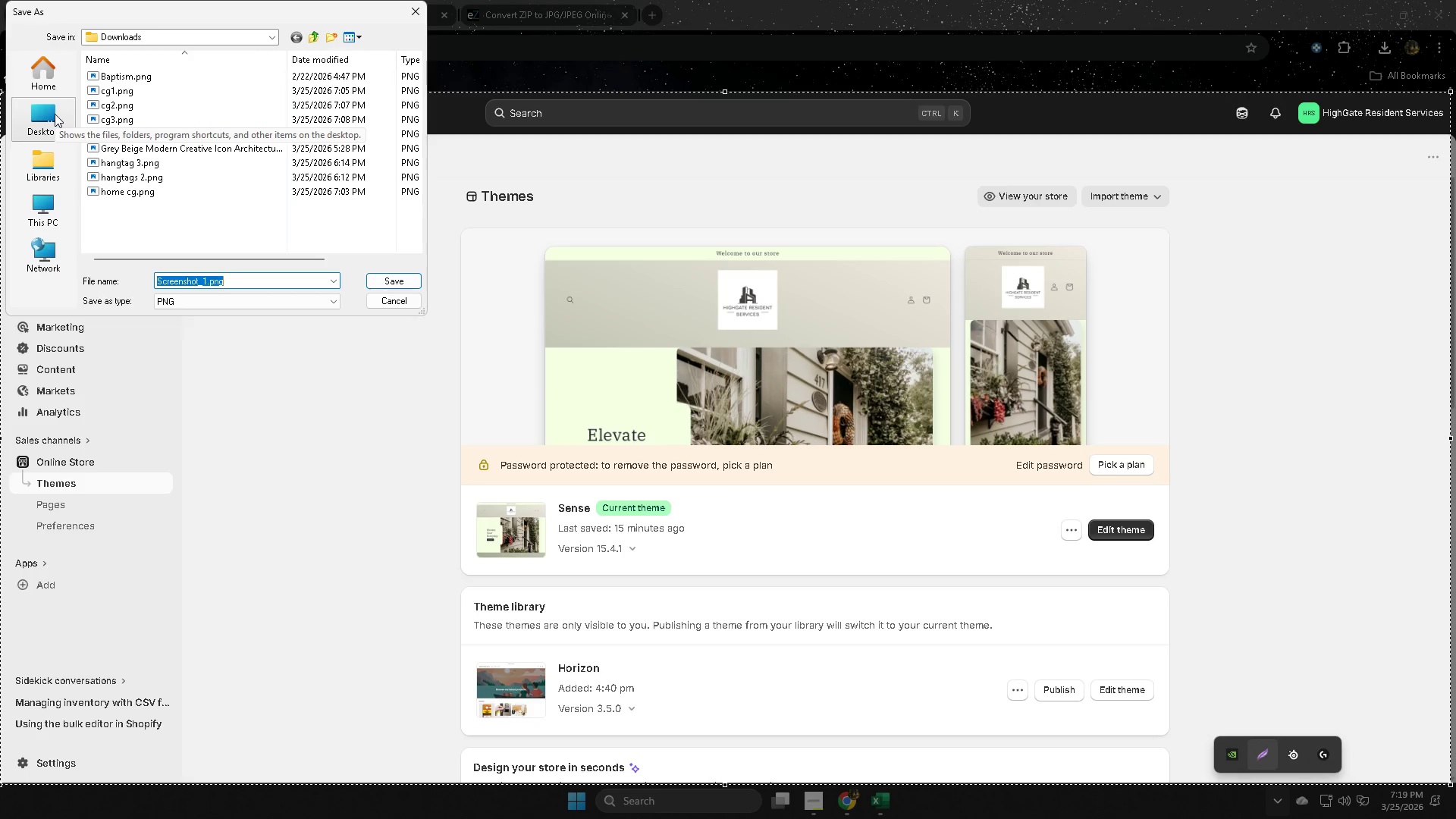 
left_click([45, 224])
 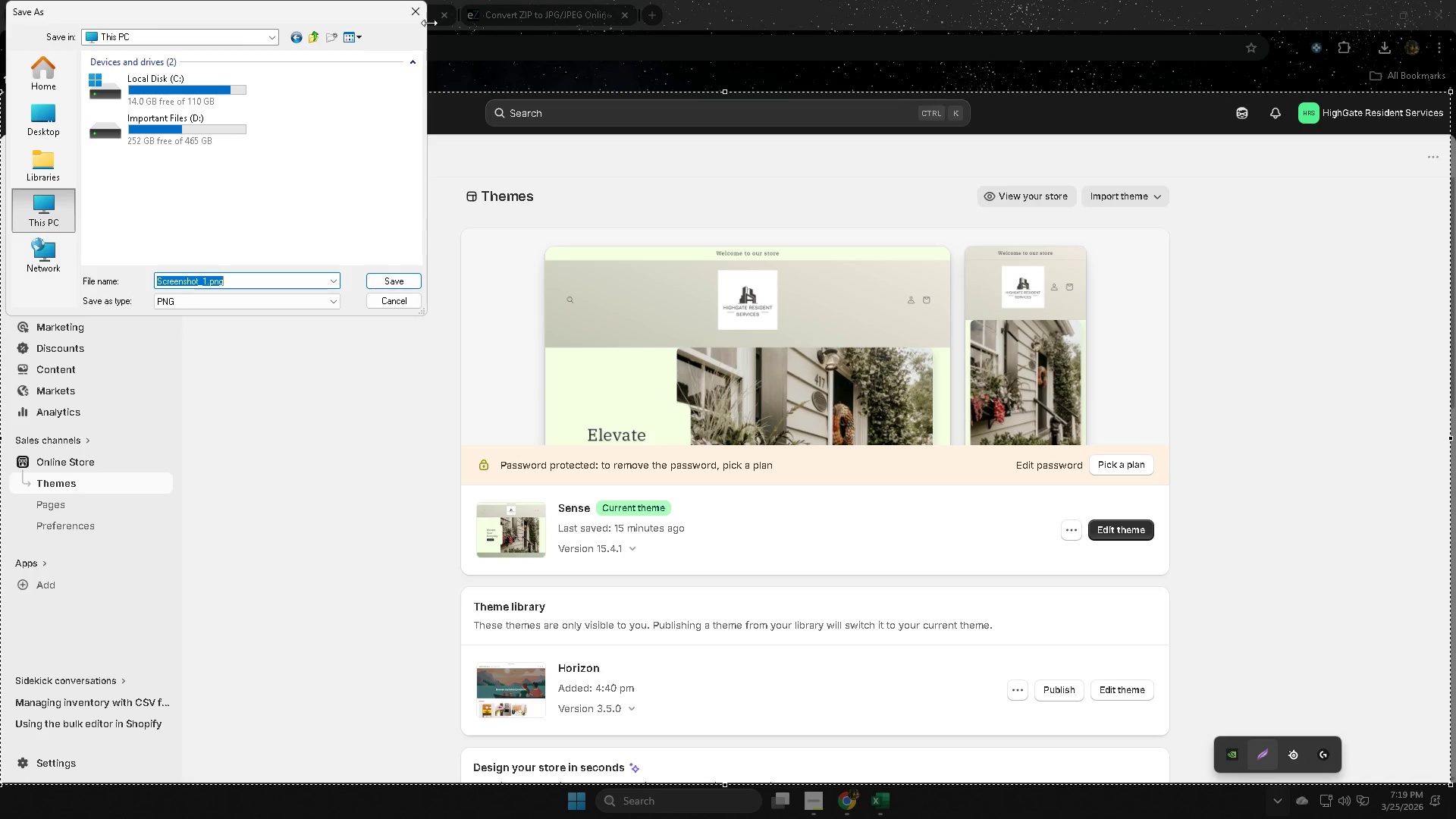 
double_click([226, 126])
 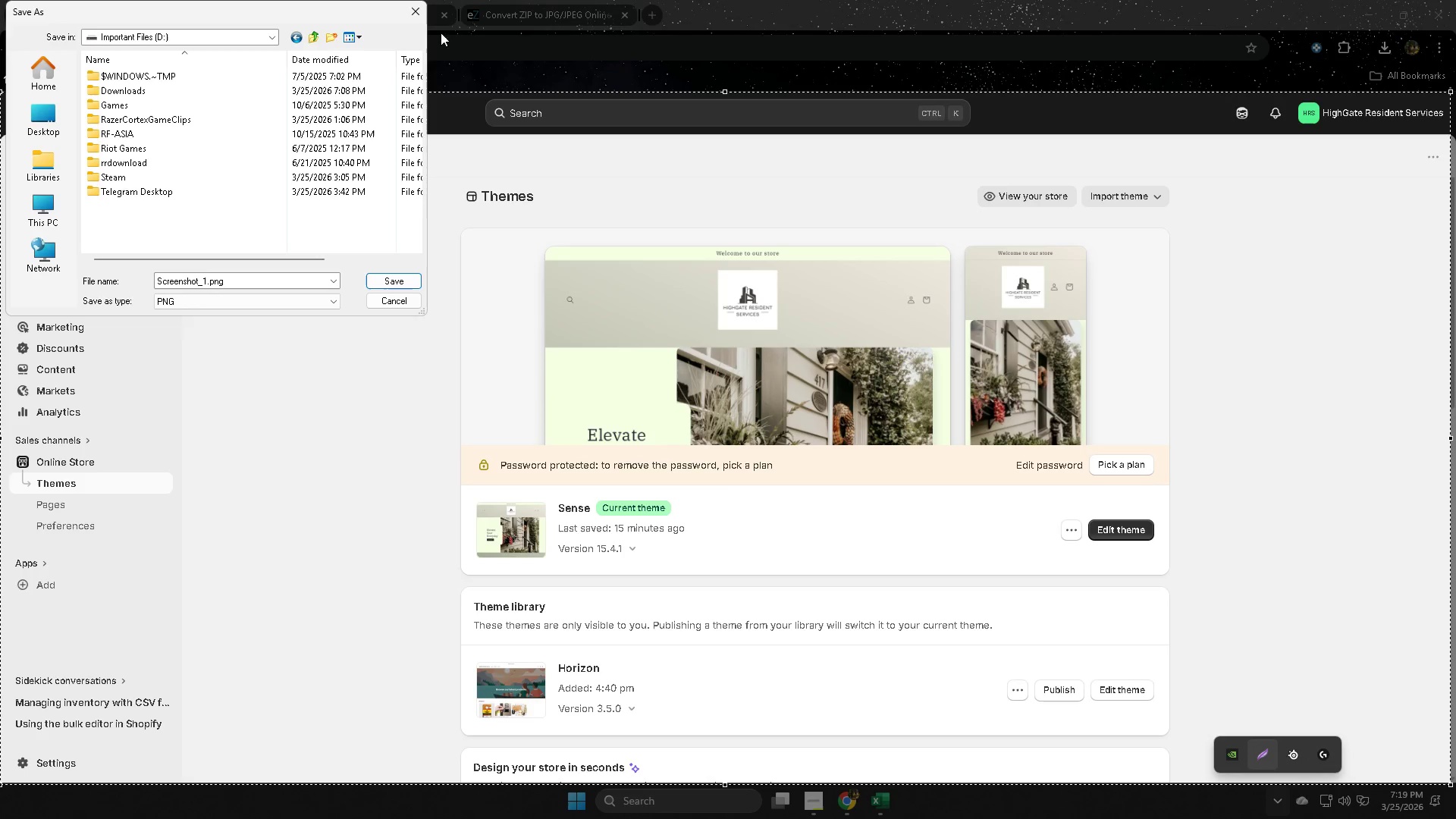 
wait(5.64)
 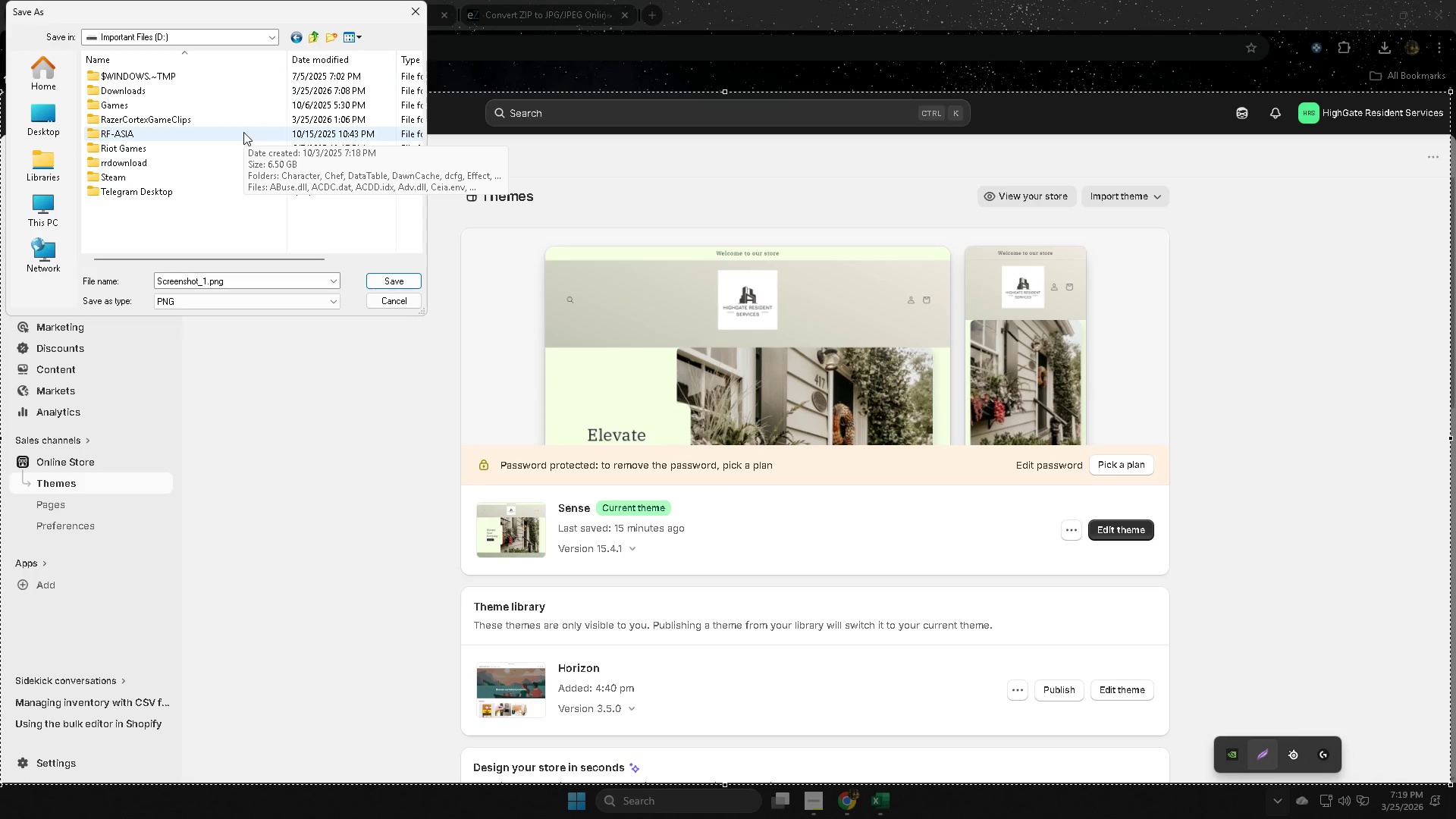 
left_click([416, 16])
 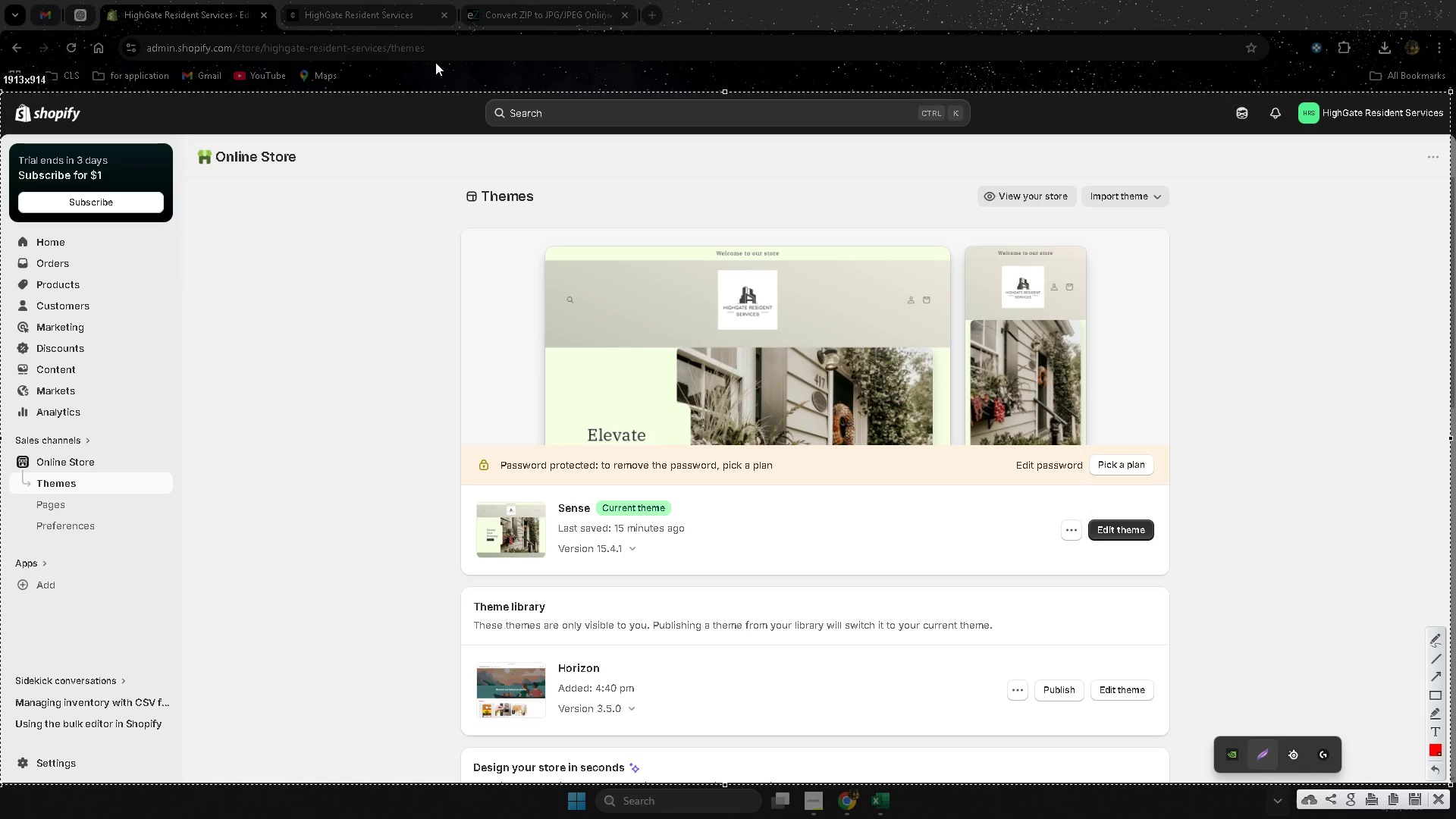 
key(Escape)
 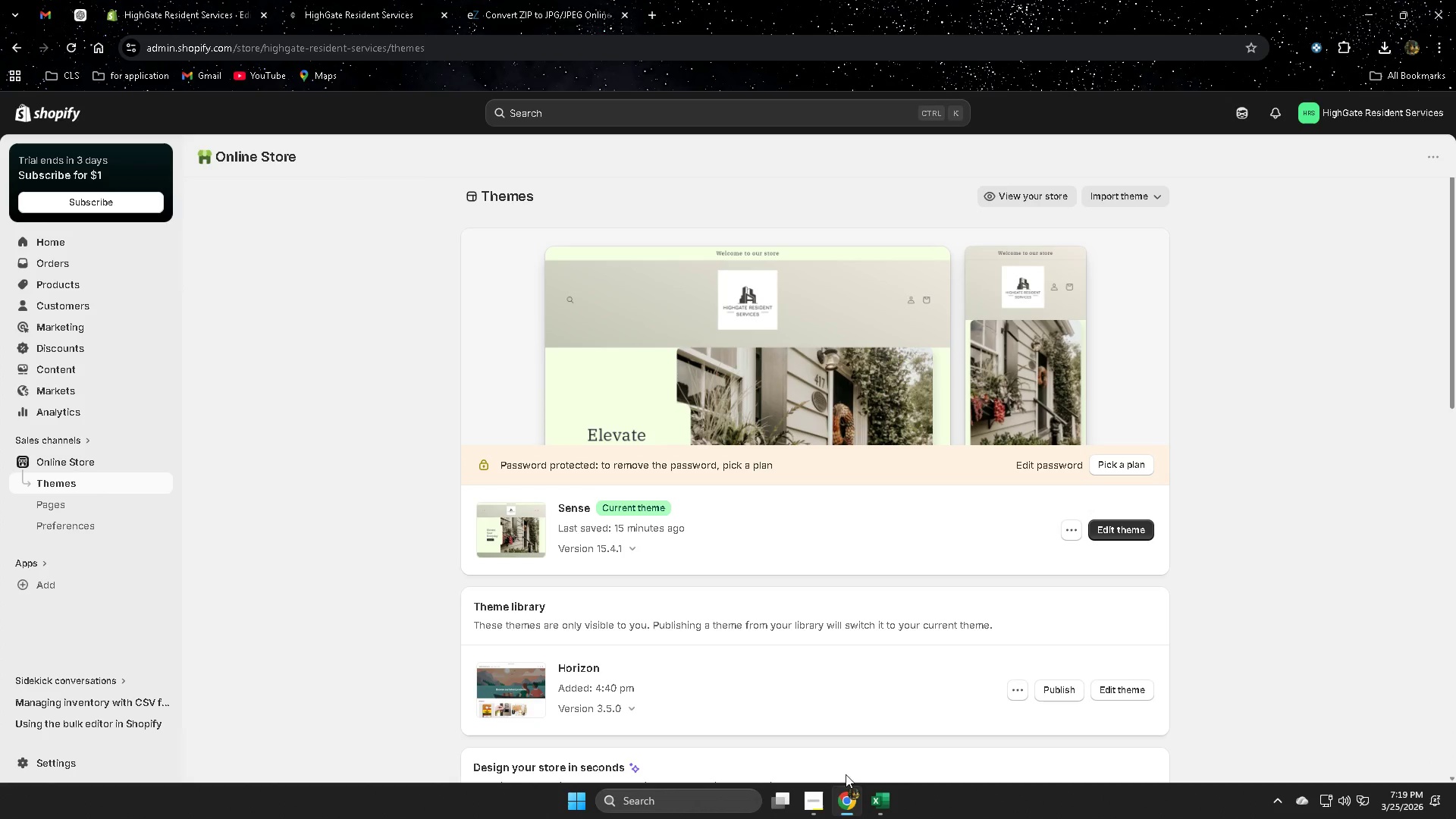 
left_click([814, 802])